 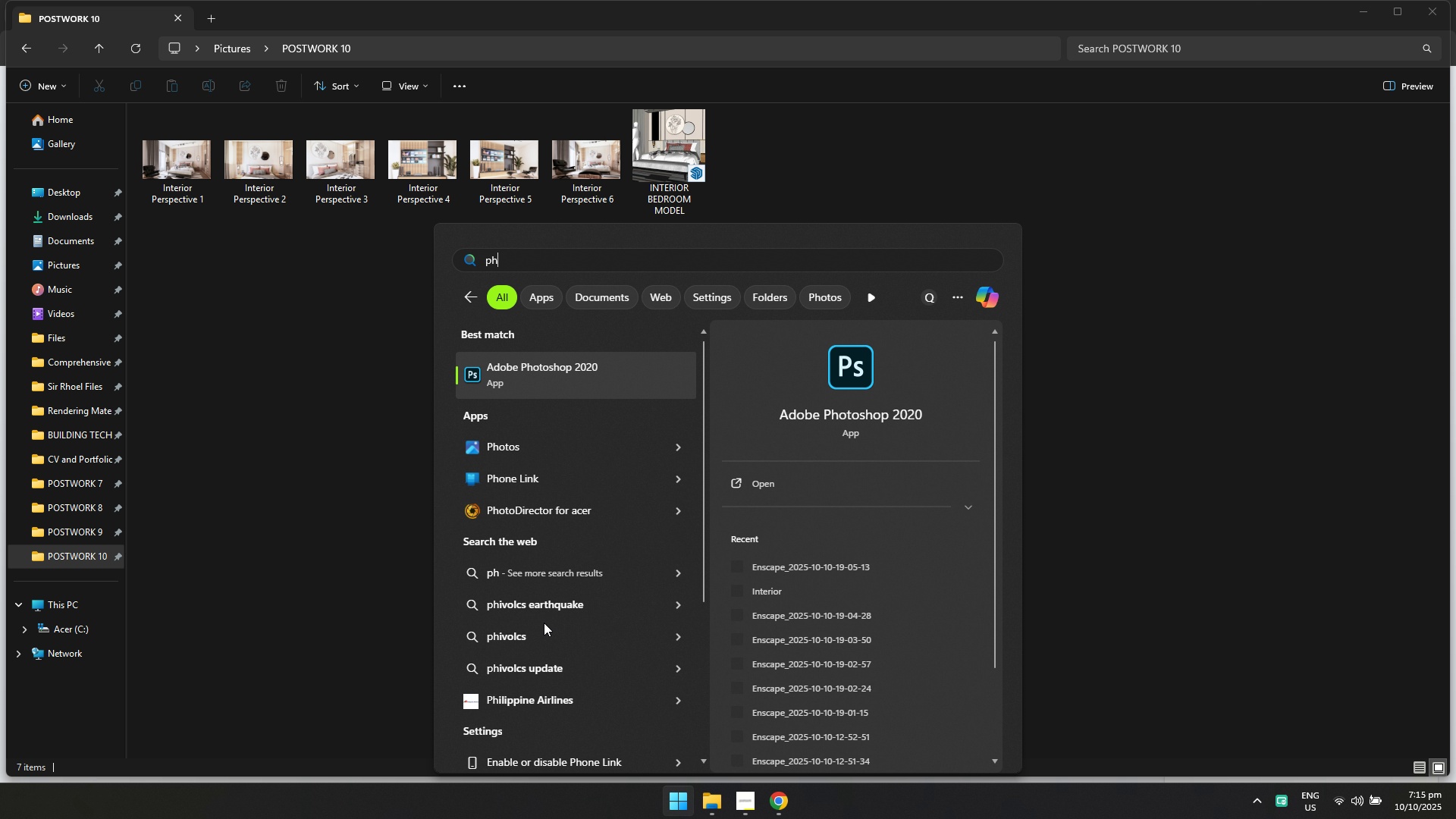 
key(Enter)
 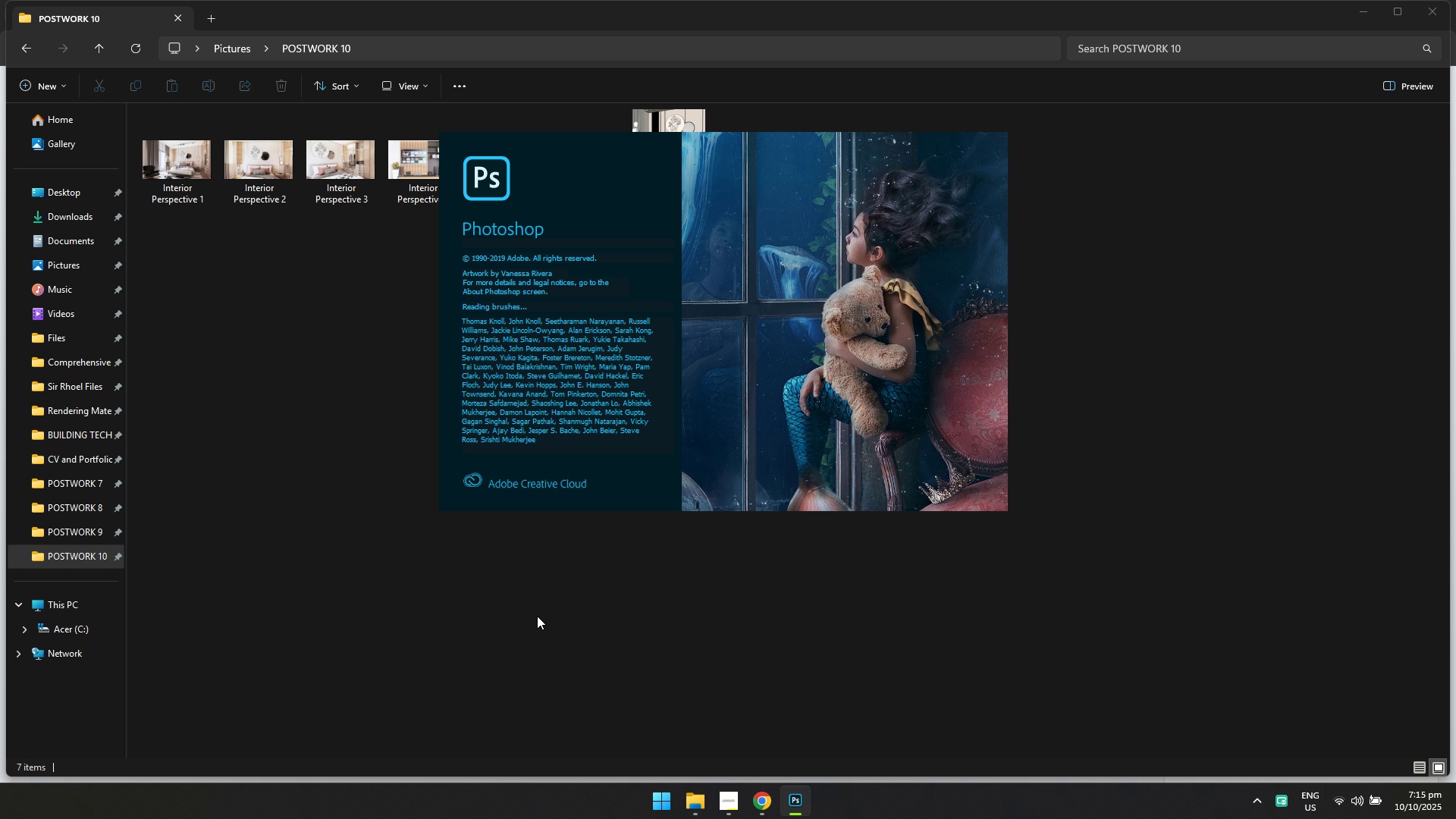 
key(Alt+Tab)
 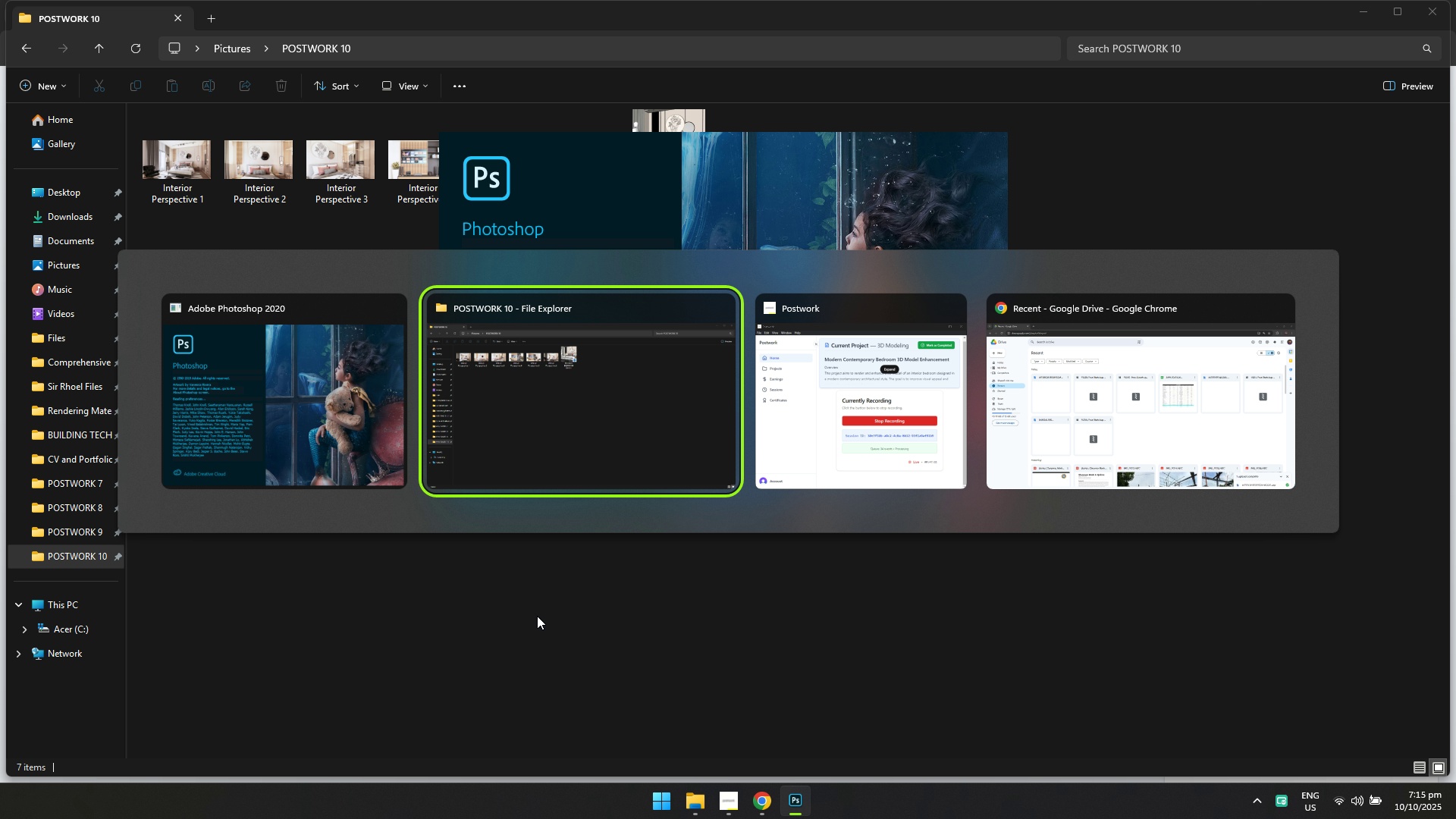 
key(Alt+Tab)
 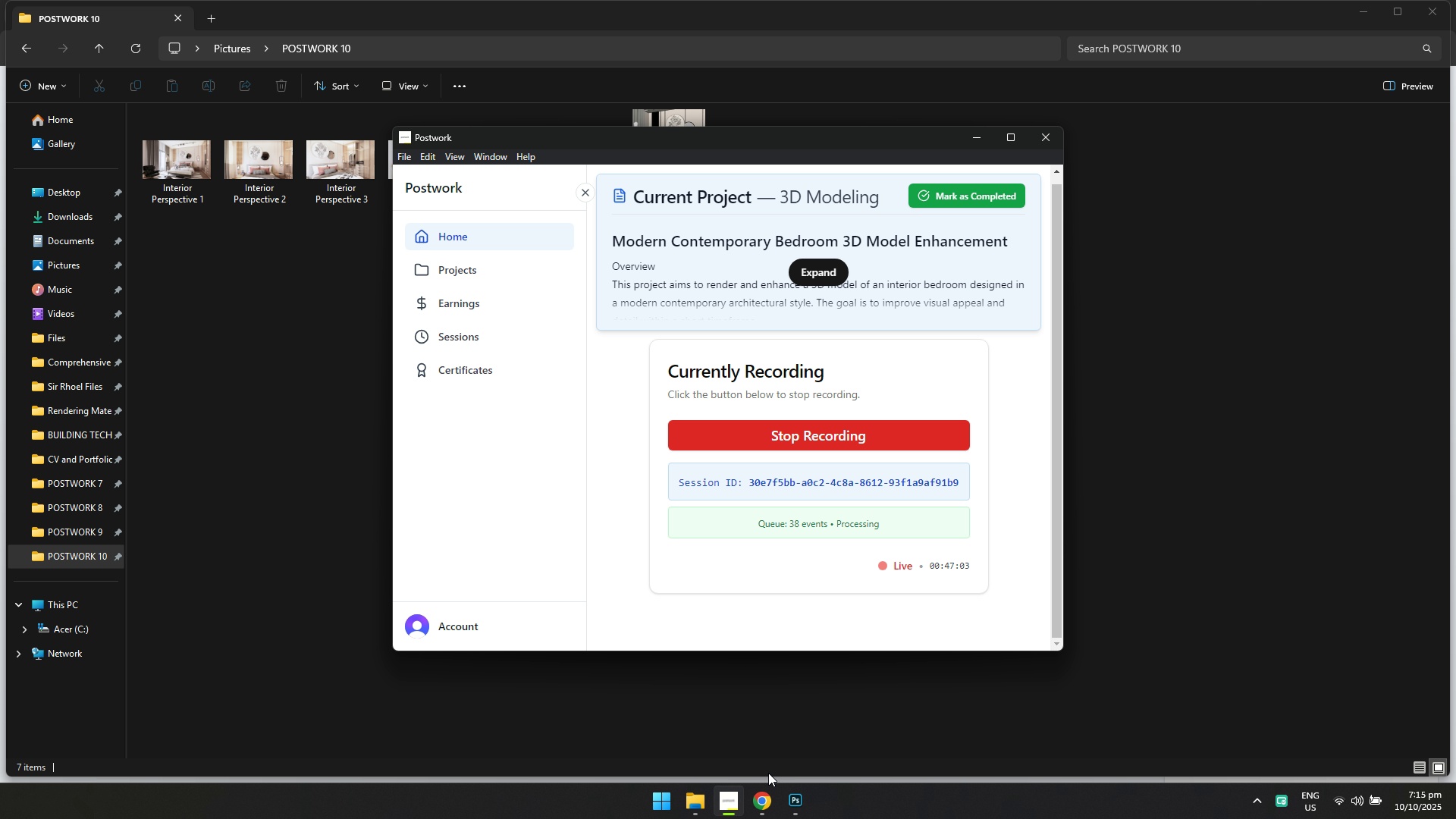 
left_click([791, 813])
 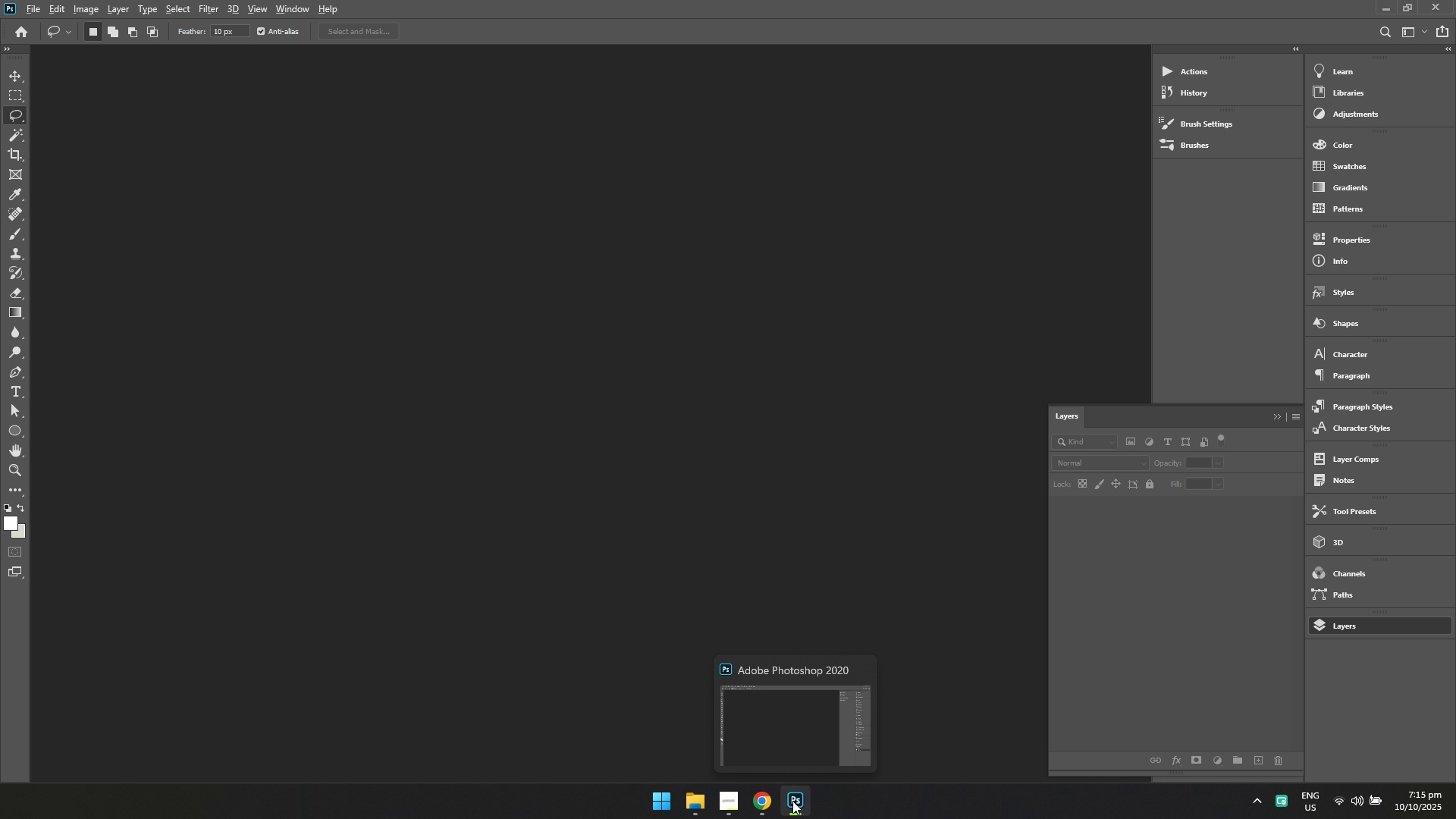 
key(Alt+Tab)
 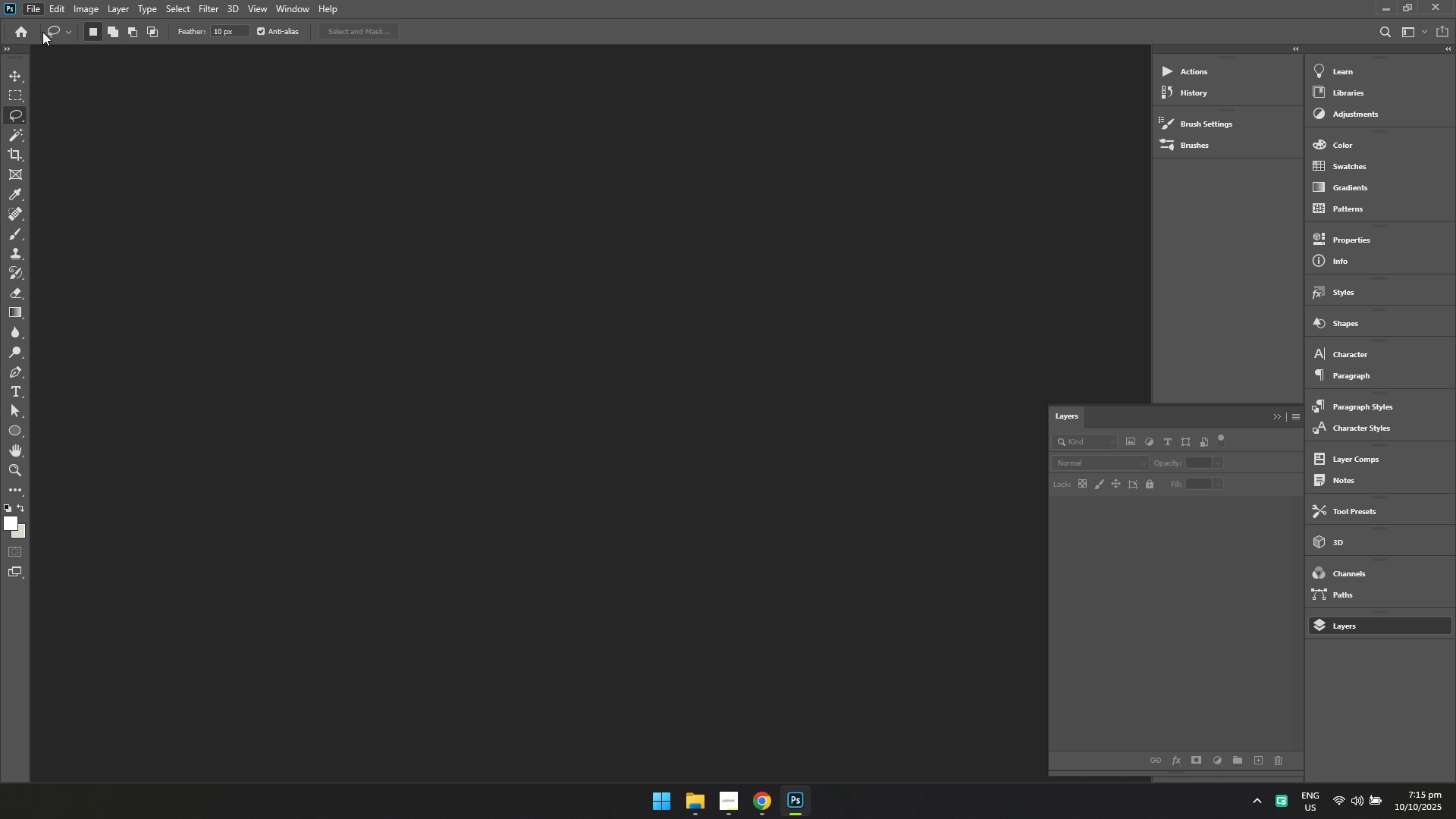 
wait(5.39)
 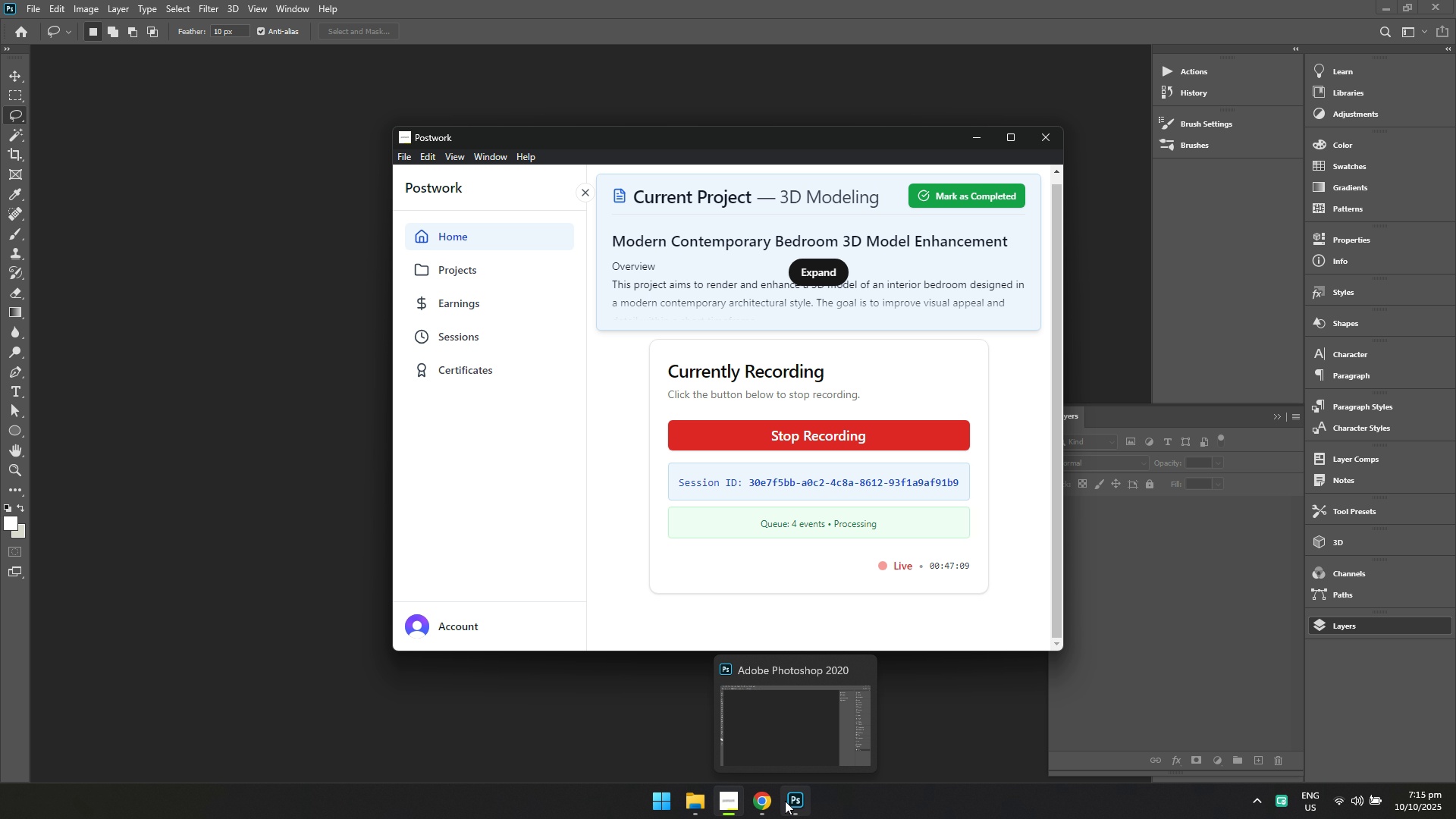 
left_click([968, 13])
 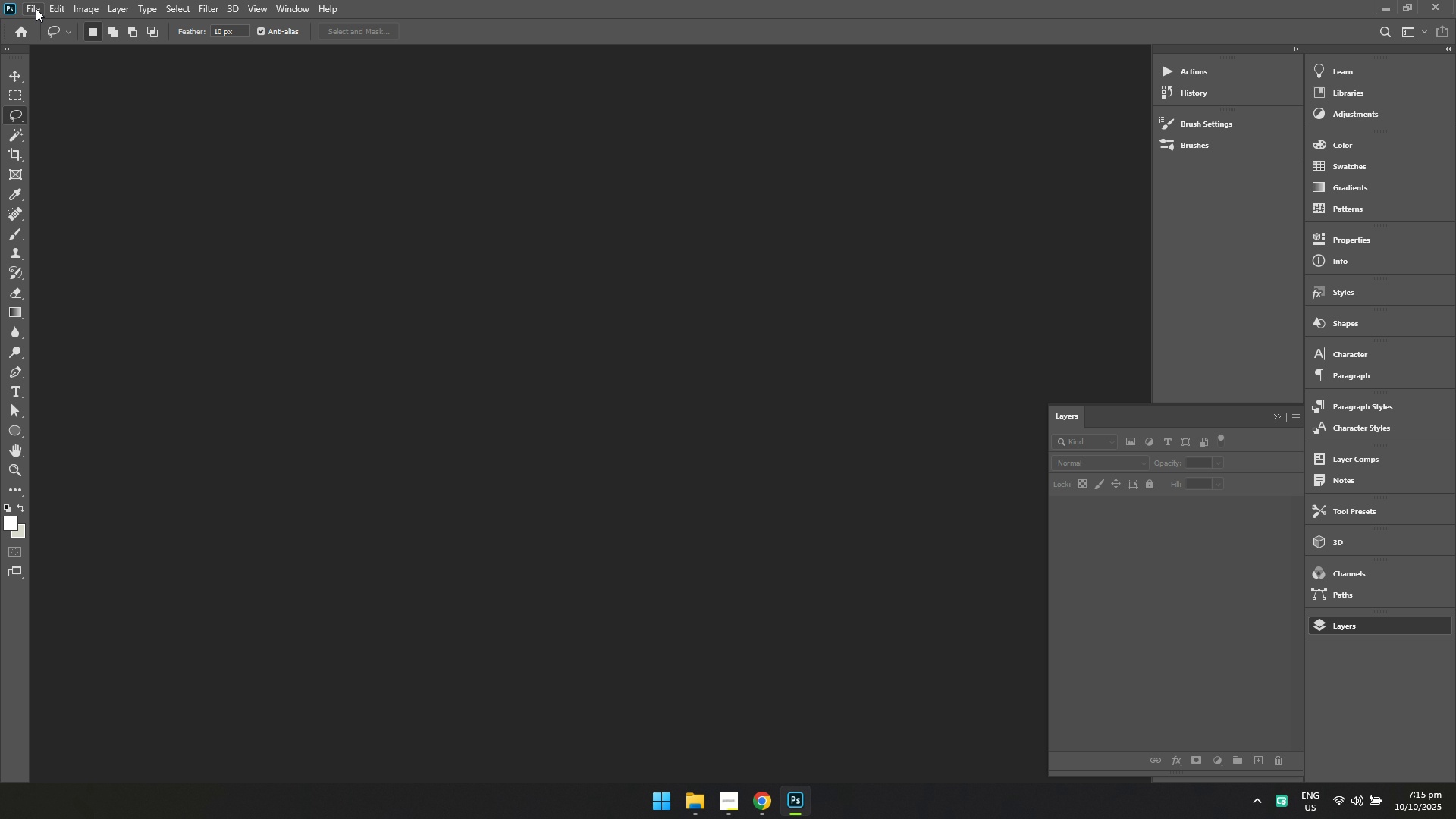 
left_click([34, 8])
 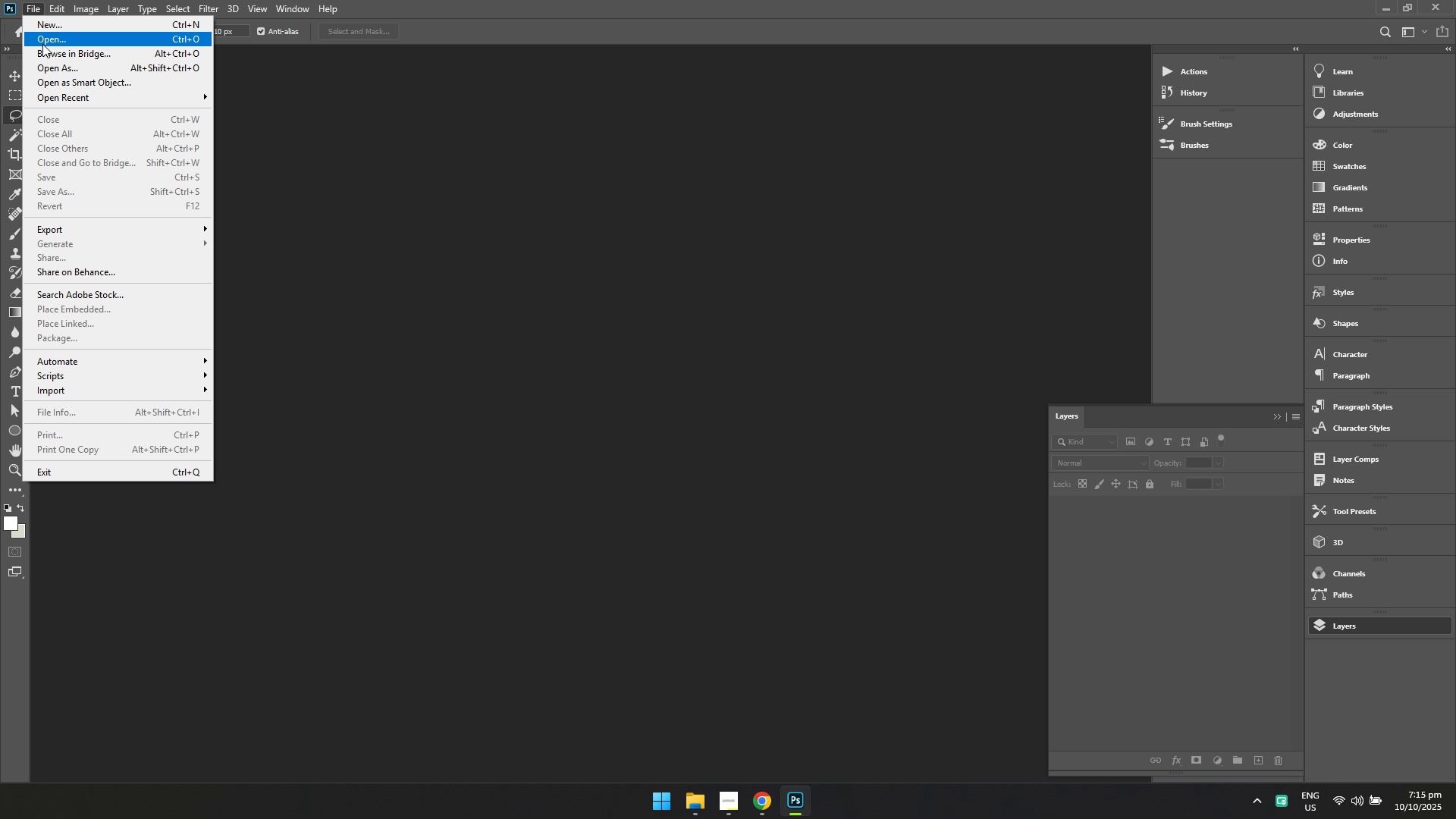 
left_click([42, 44])
 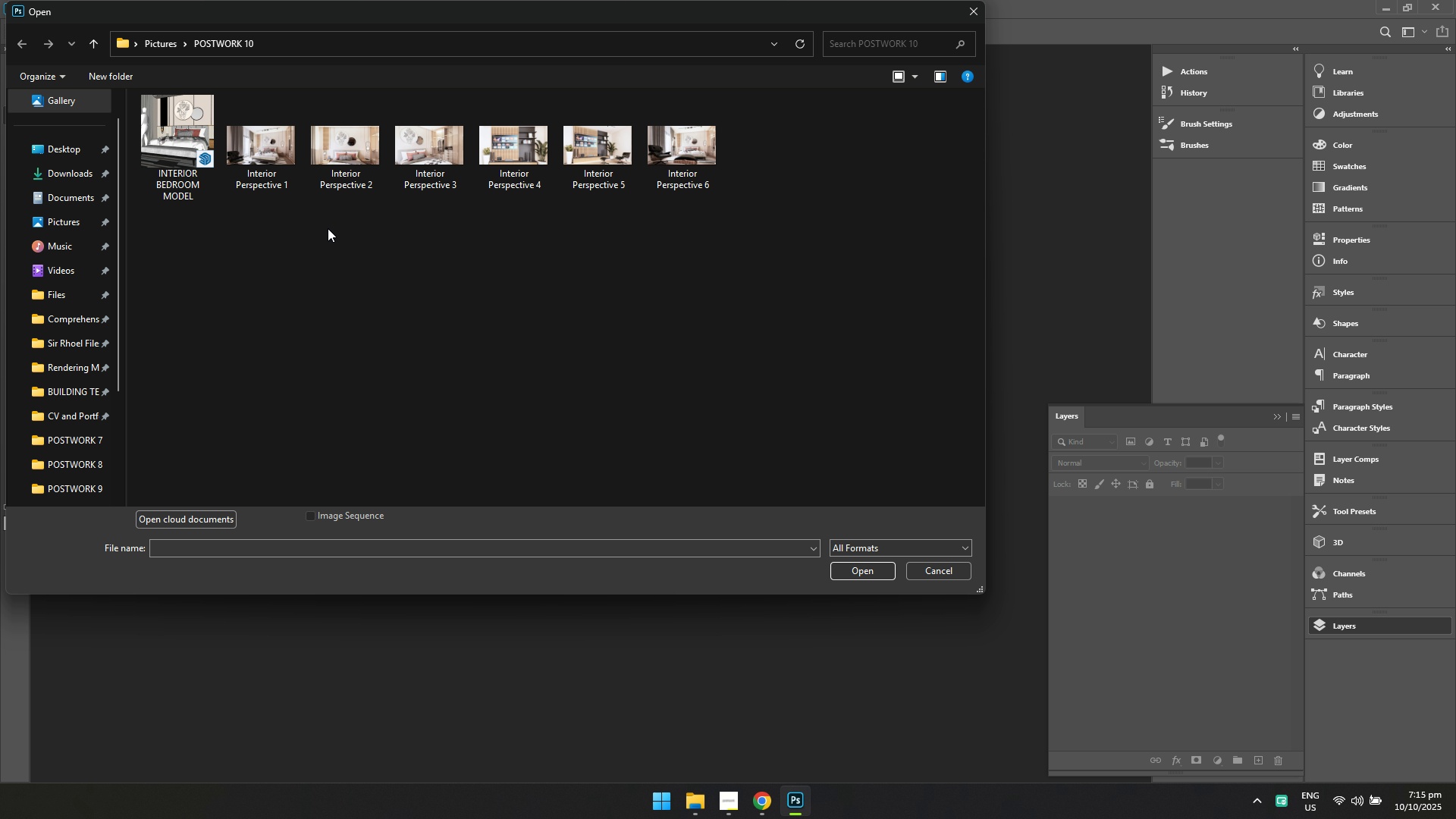 
left_click([328, 228])
 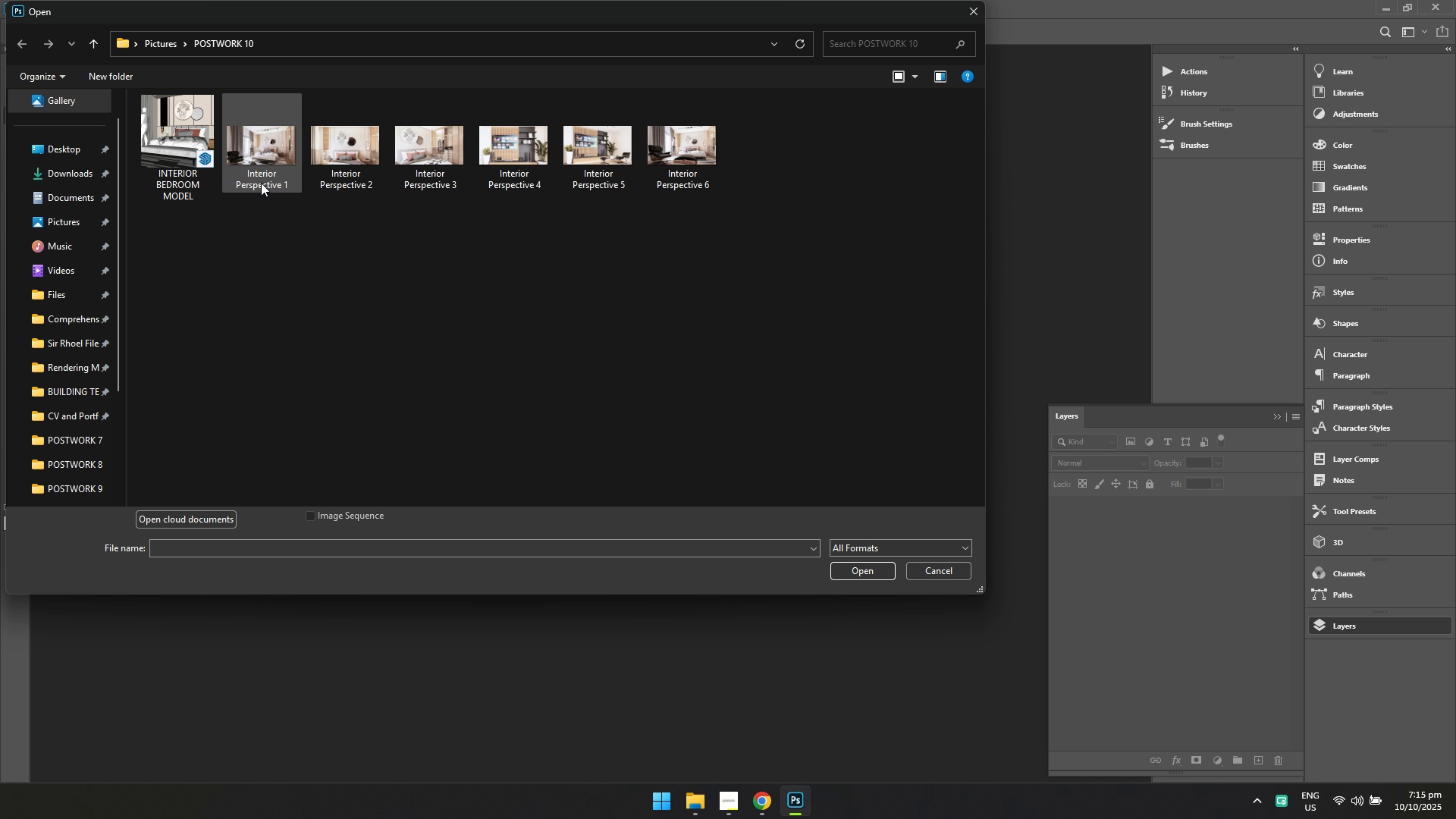 
left_click([260, 183])
 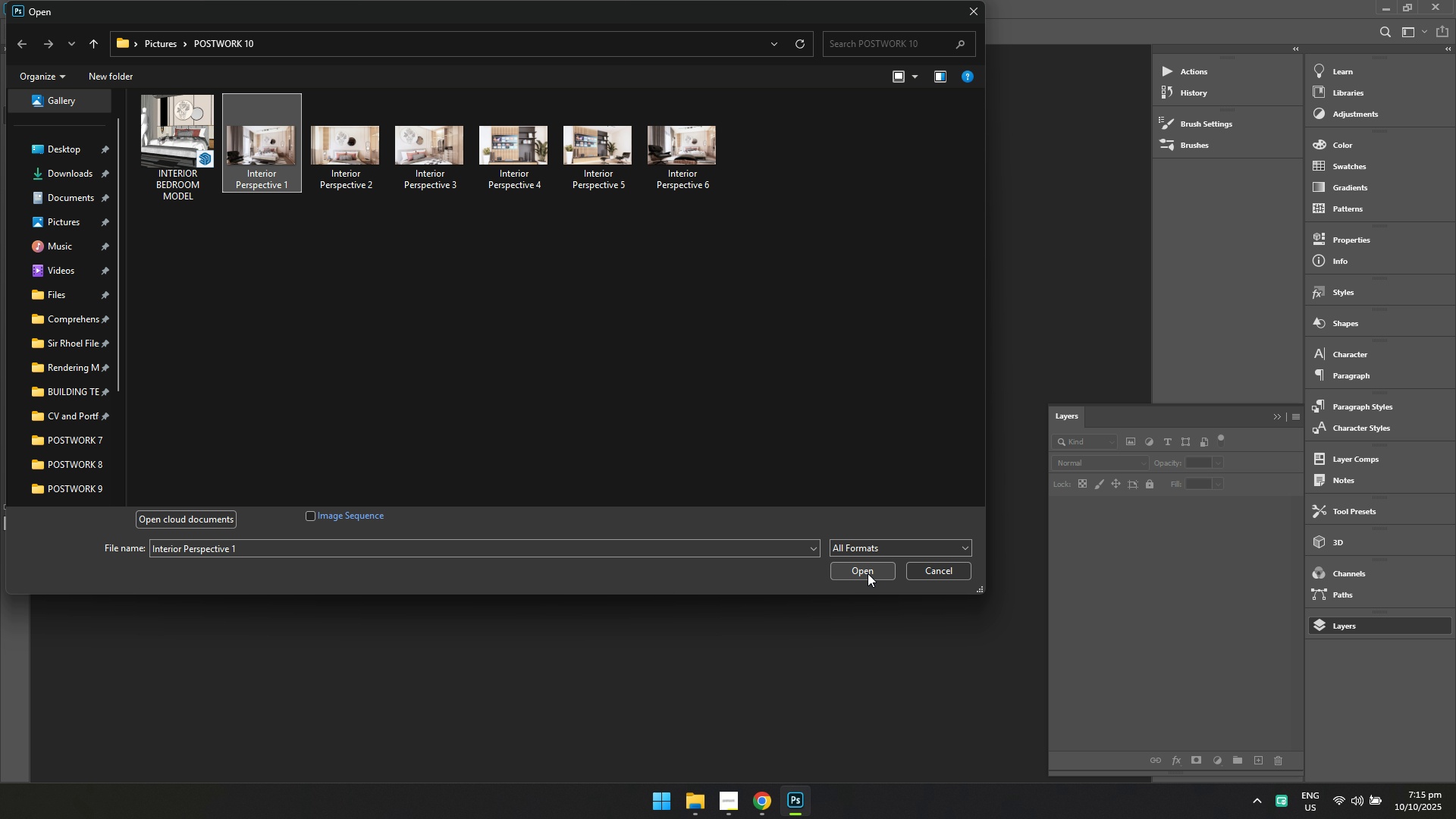 
left_click([868, 573])
 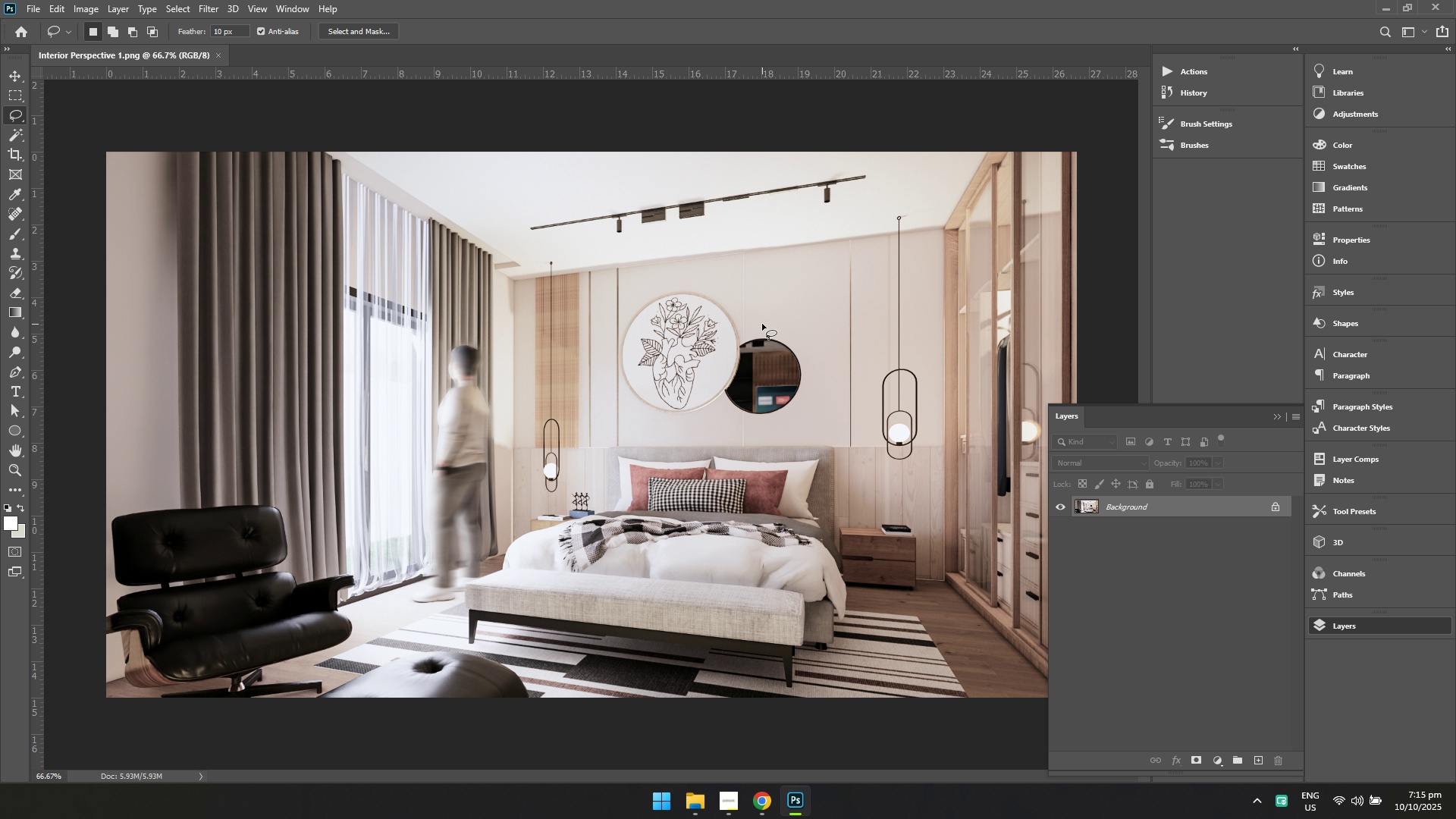 
key(Alt+Tab)
 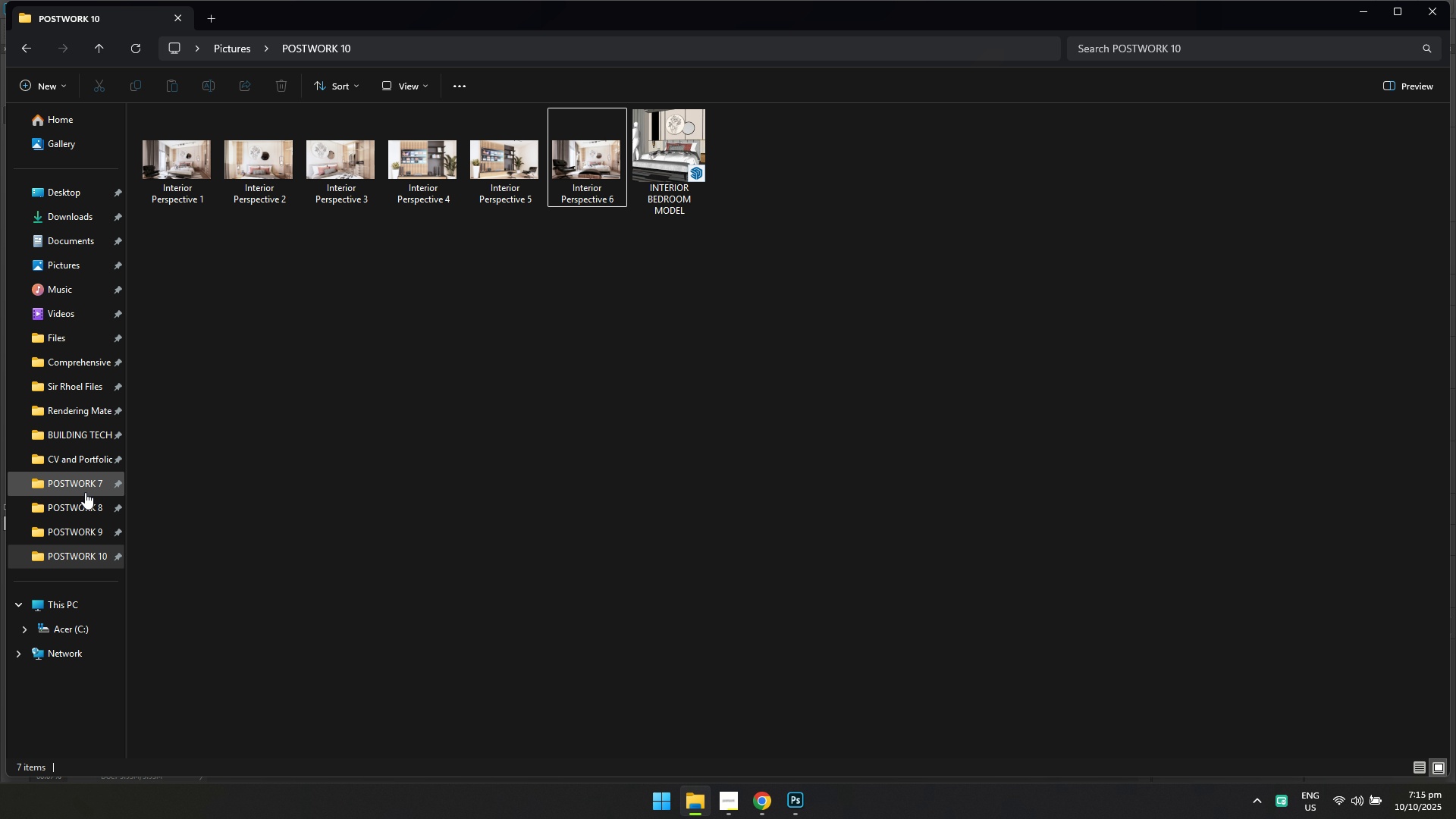 
left_click([77, 418])
 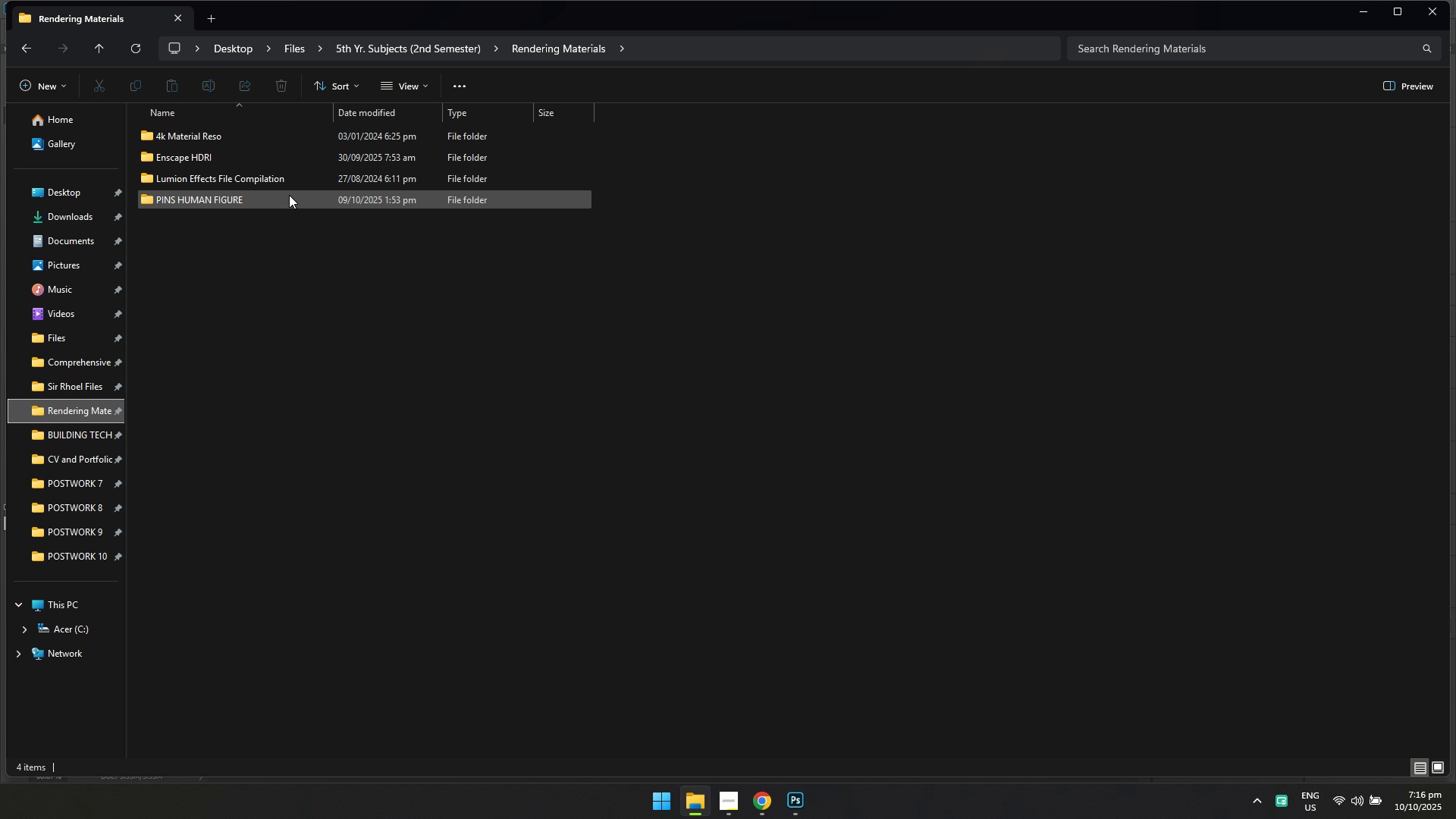 
double_click([289, 197])
 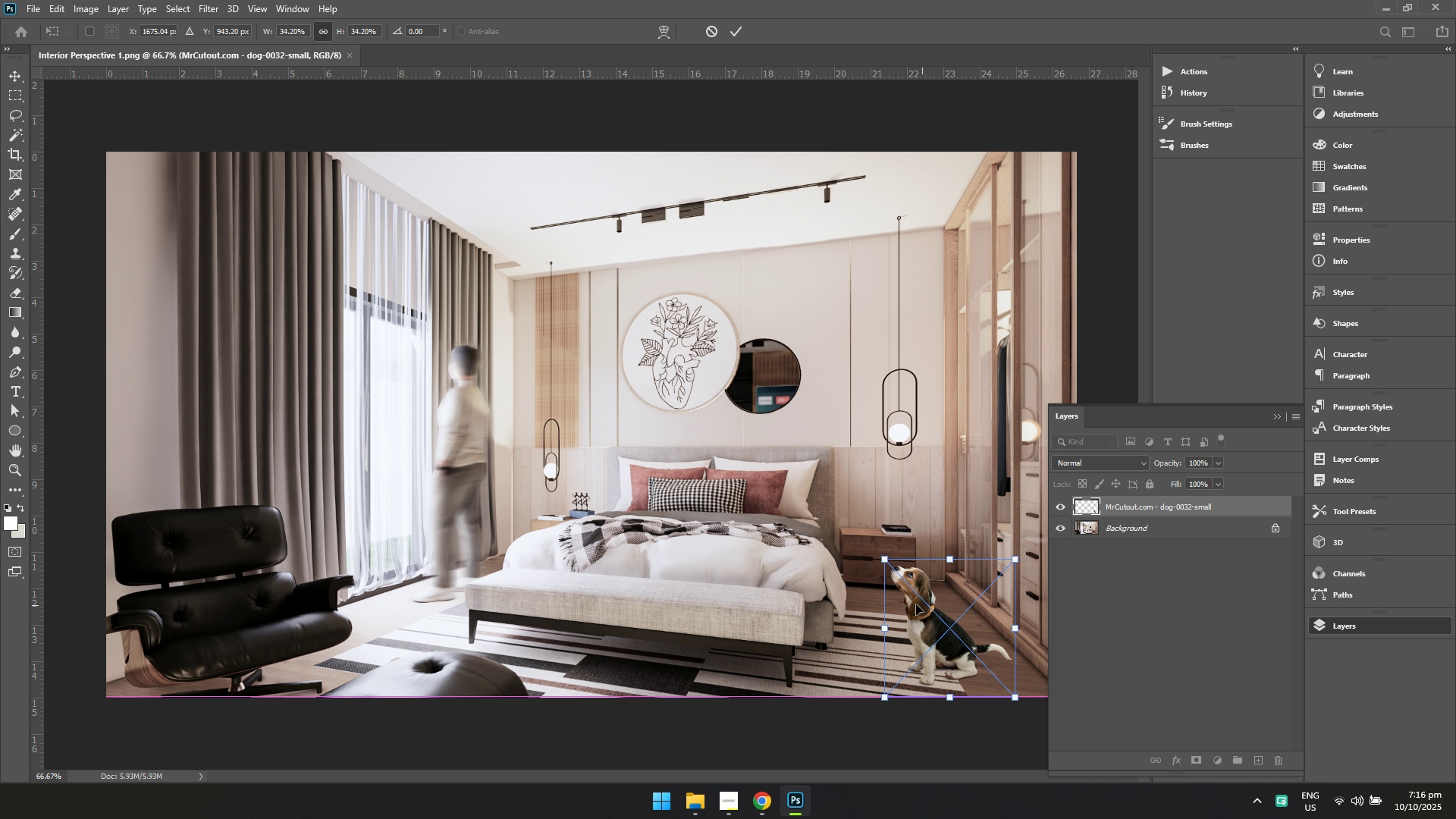 
wait(15.77)
 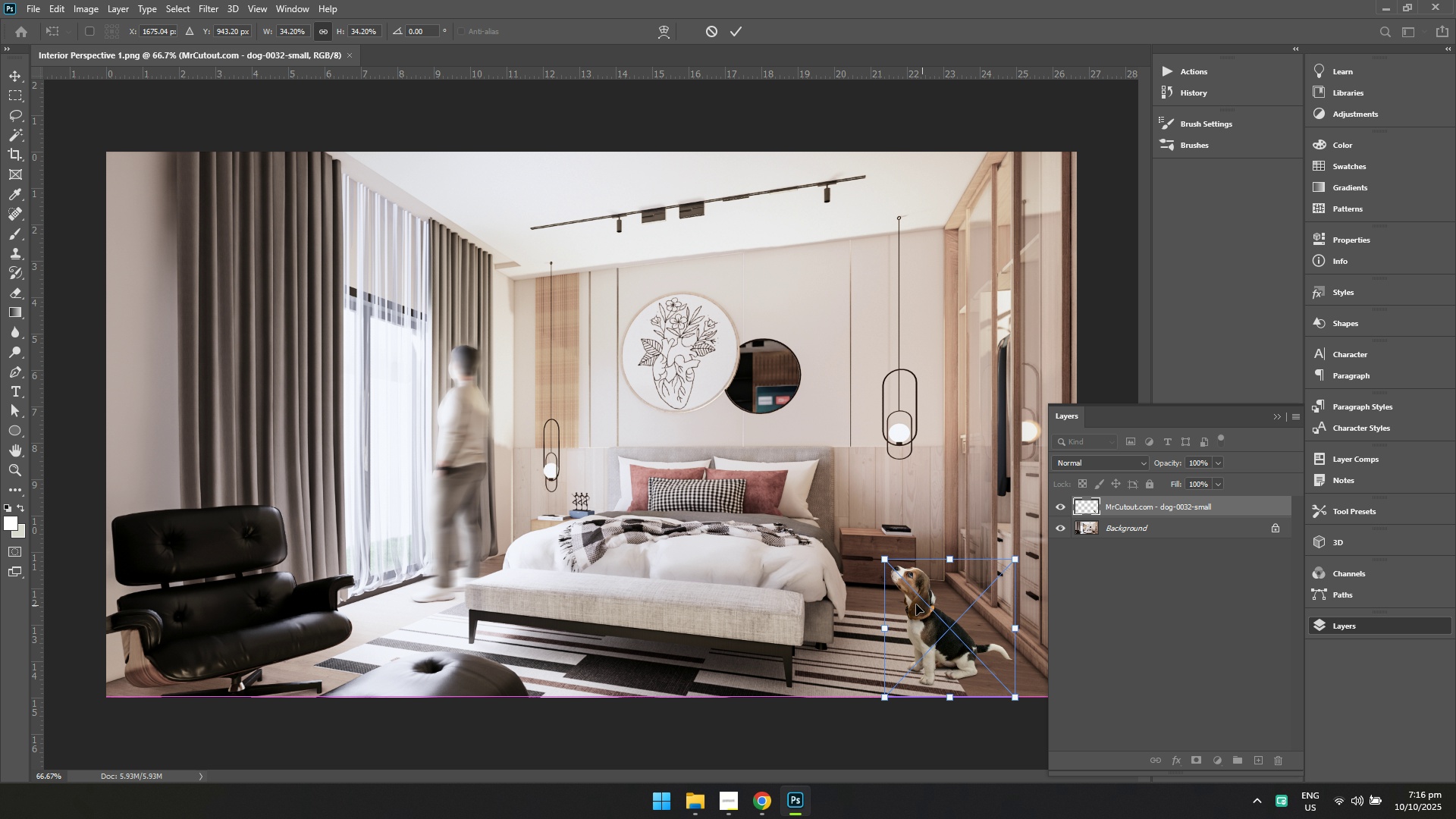 
right_click([413, 557])
 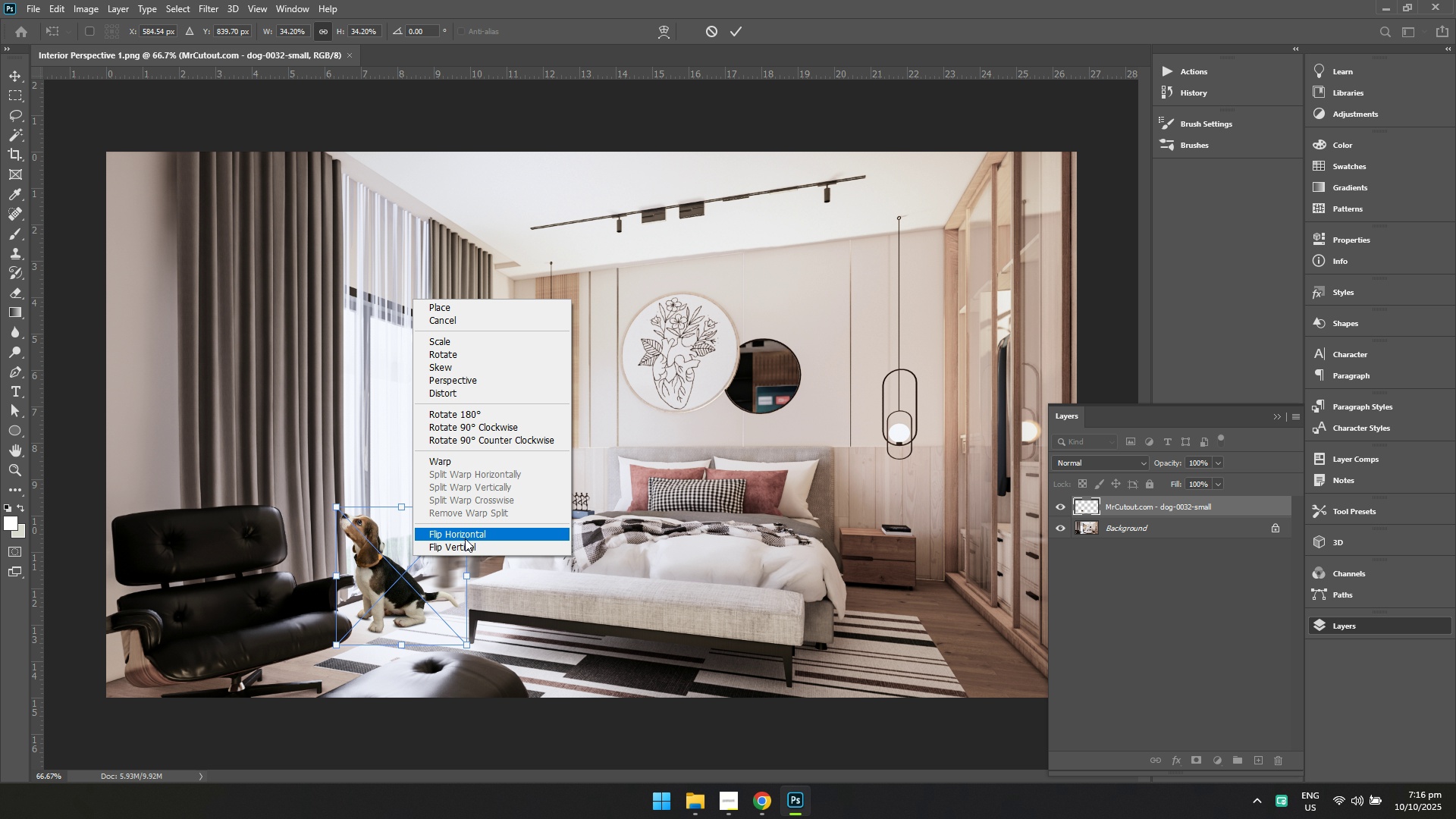 
left_click([465, 538])
 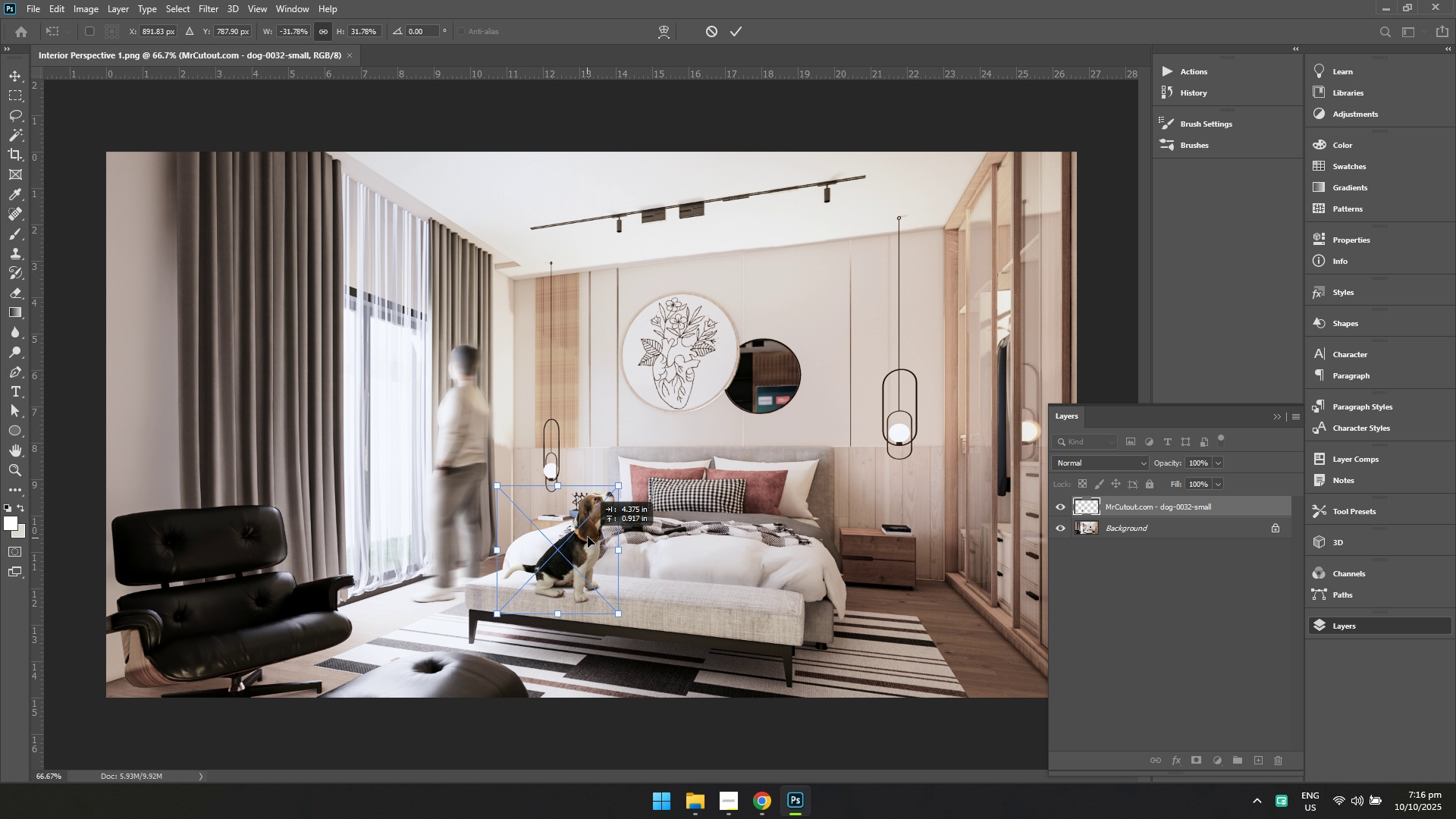 
wait(7.64)
 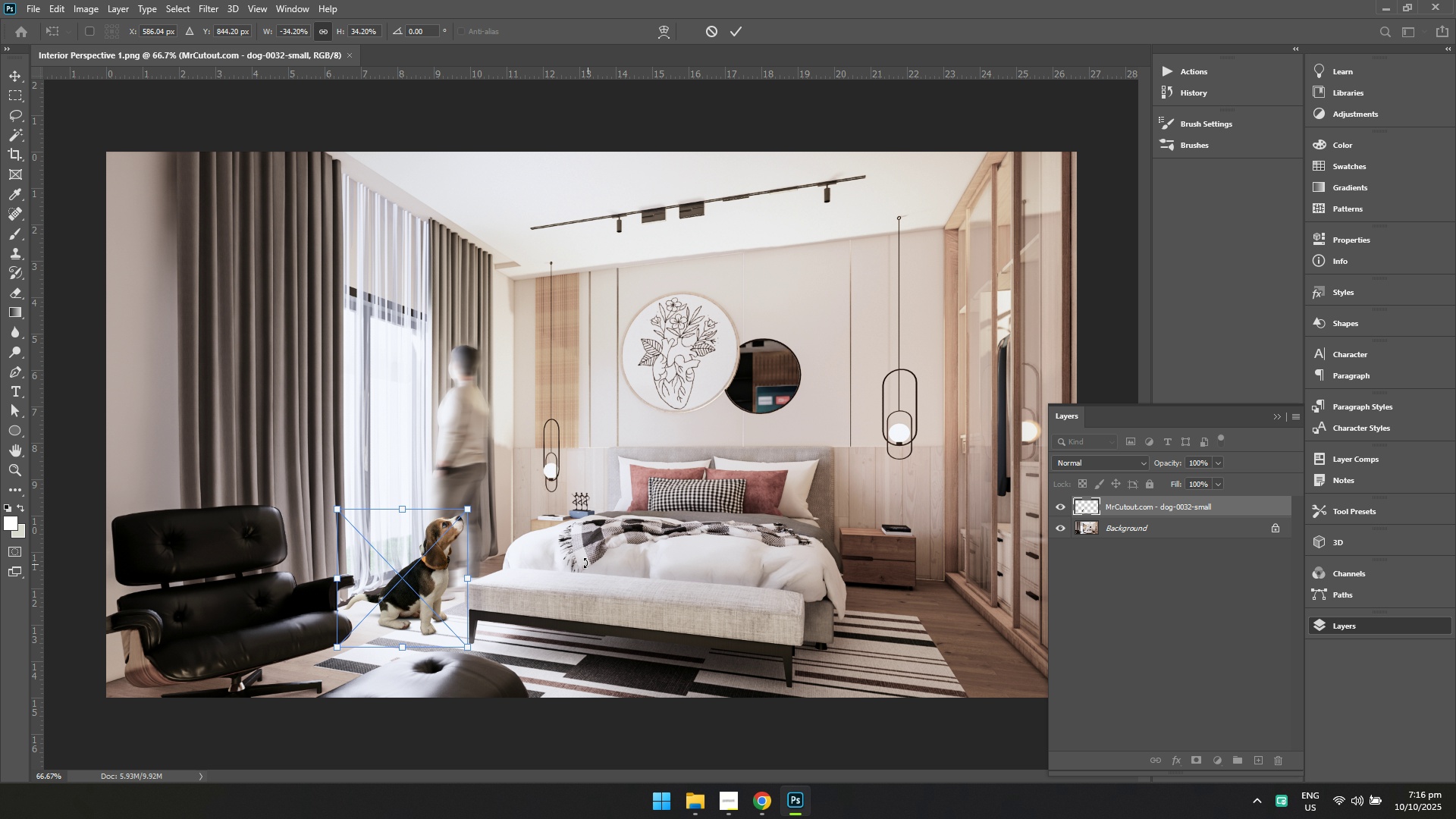 
right_click([726, 540])
 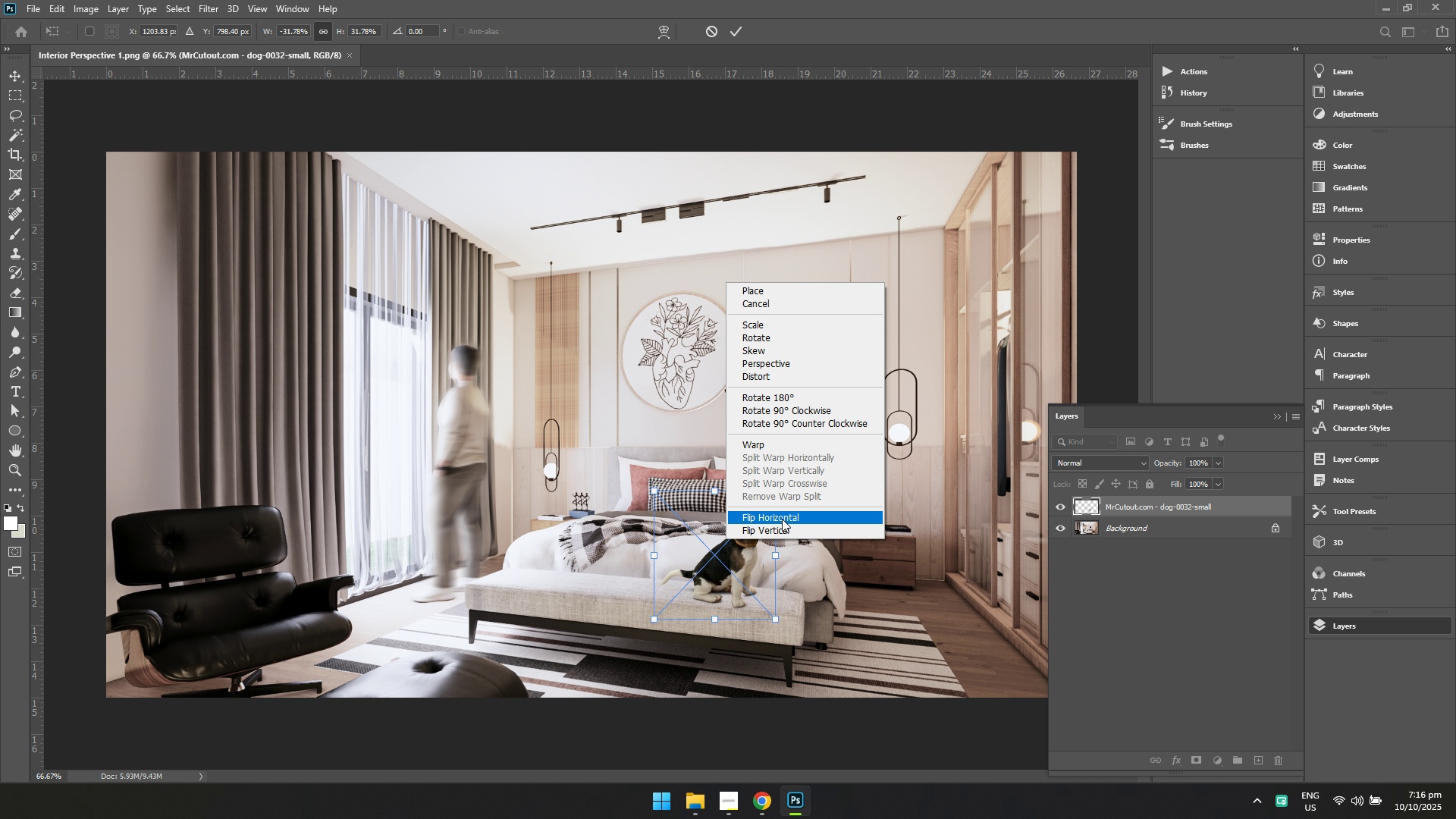 
left_click([782, 519])
 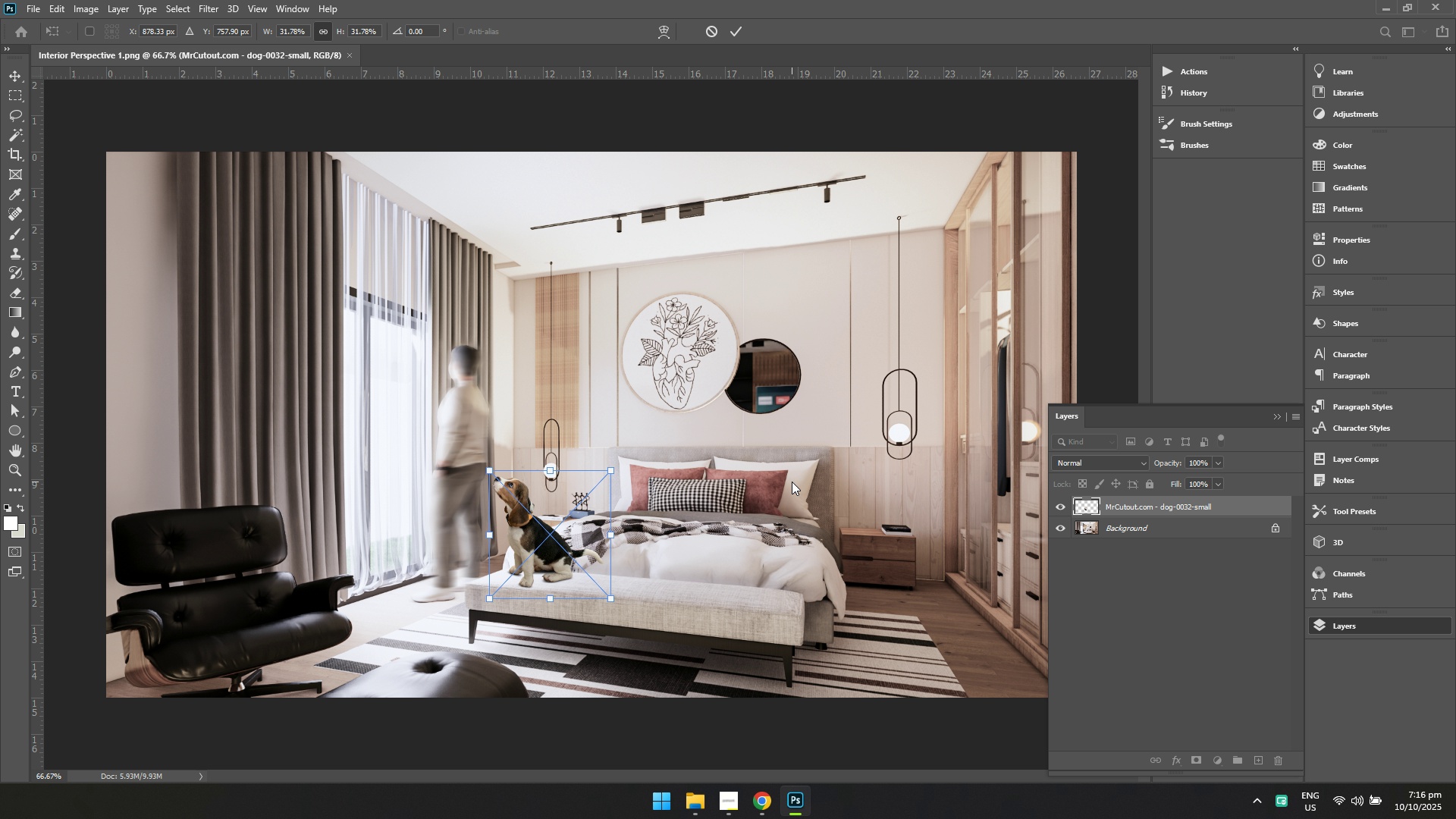 
key(Enter)
 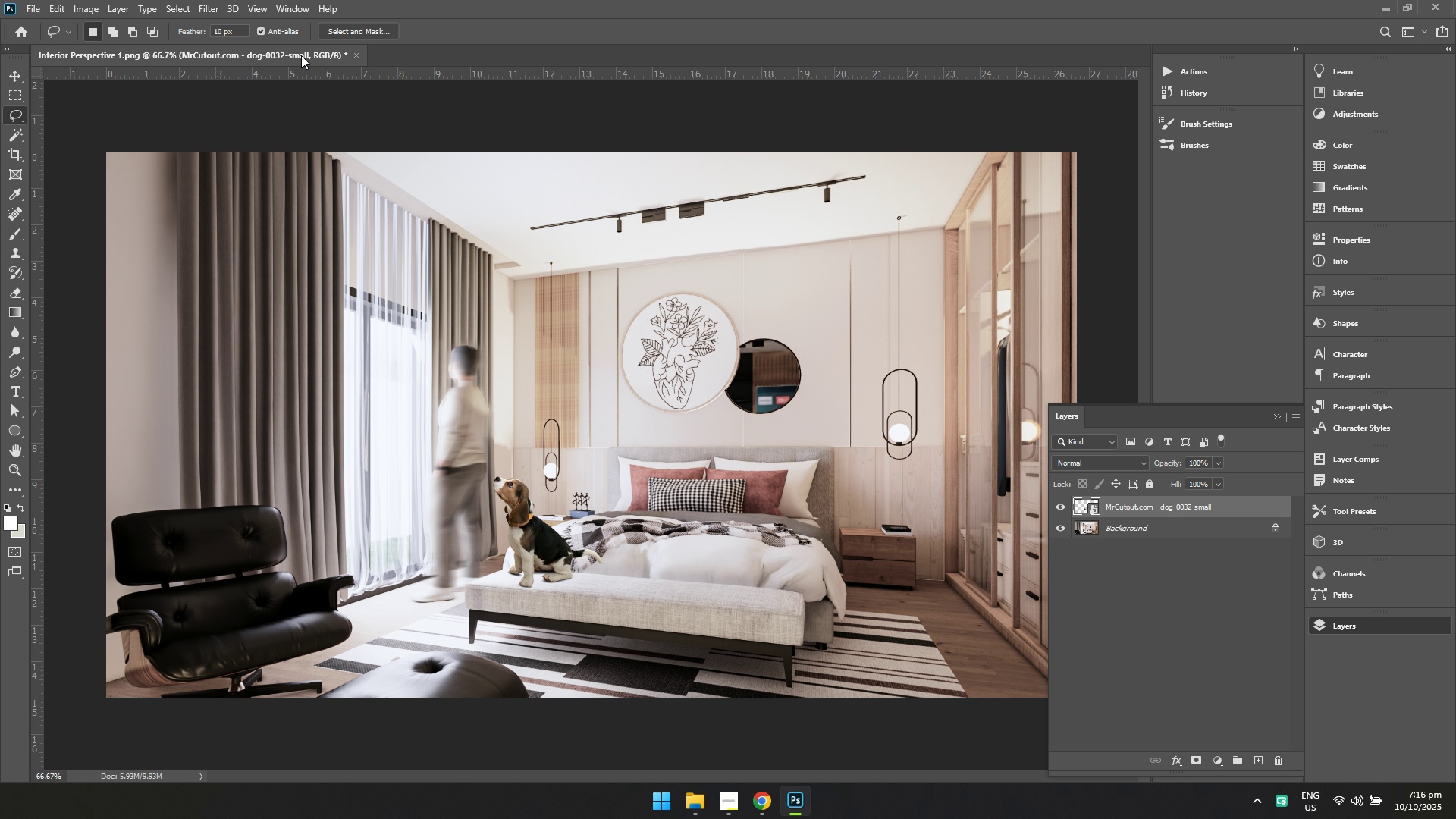 
left_click([286, 12])
 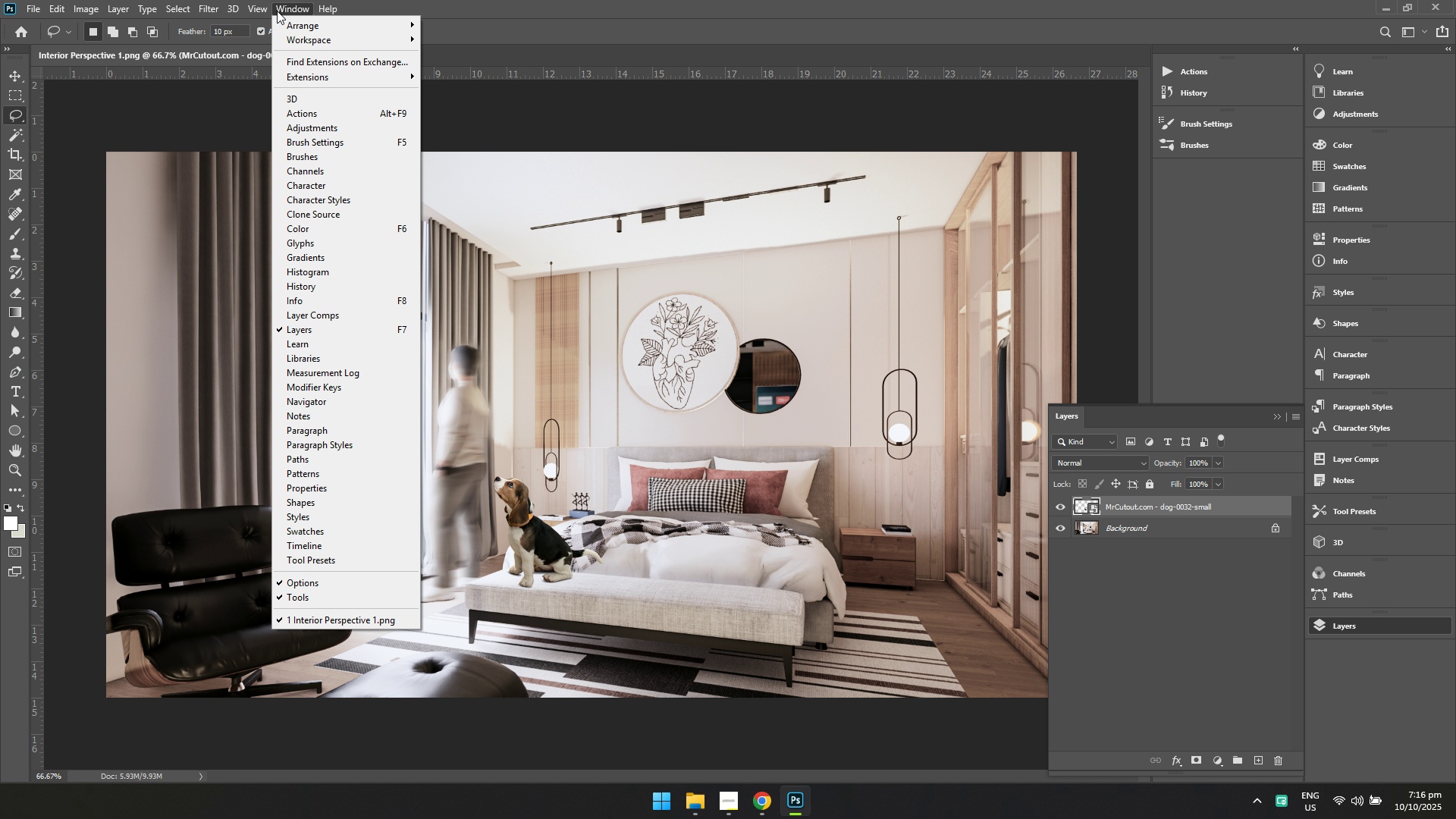 
mouse_move([259, 14])
 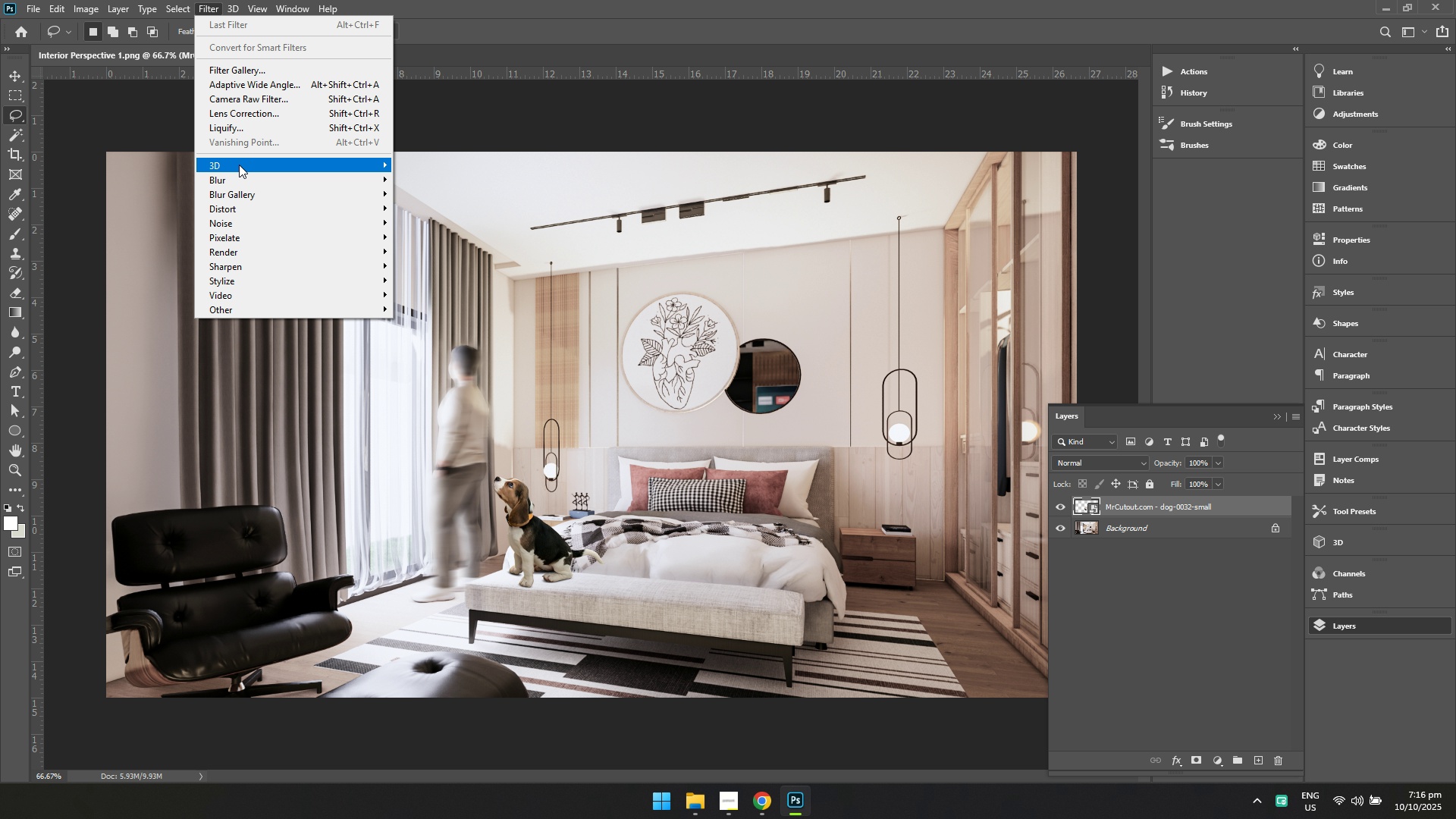 
left_click([242, 177])
 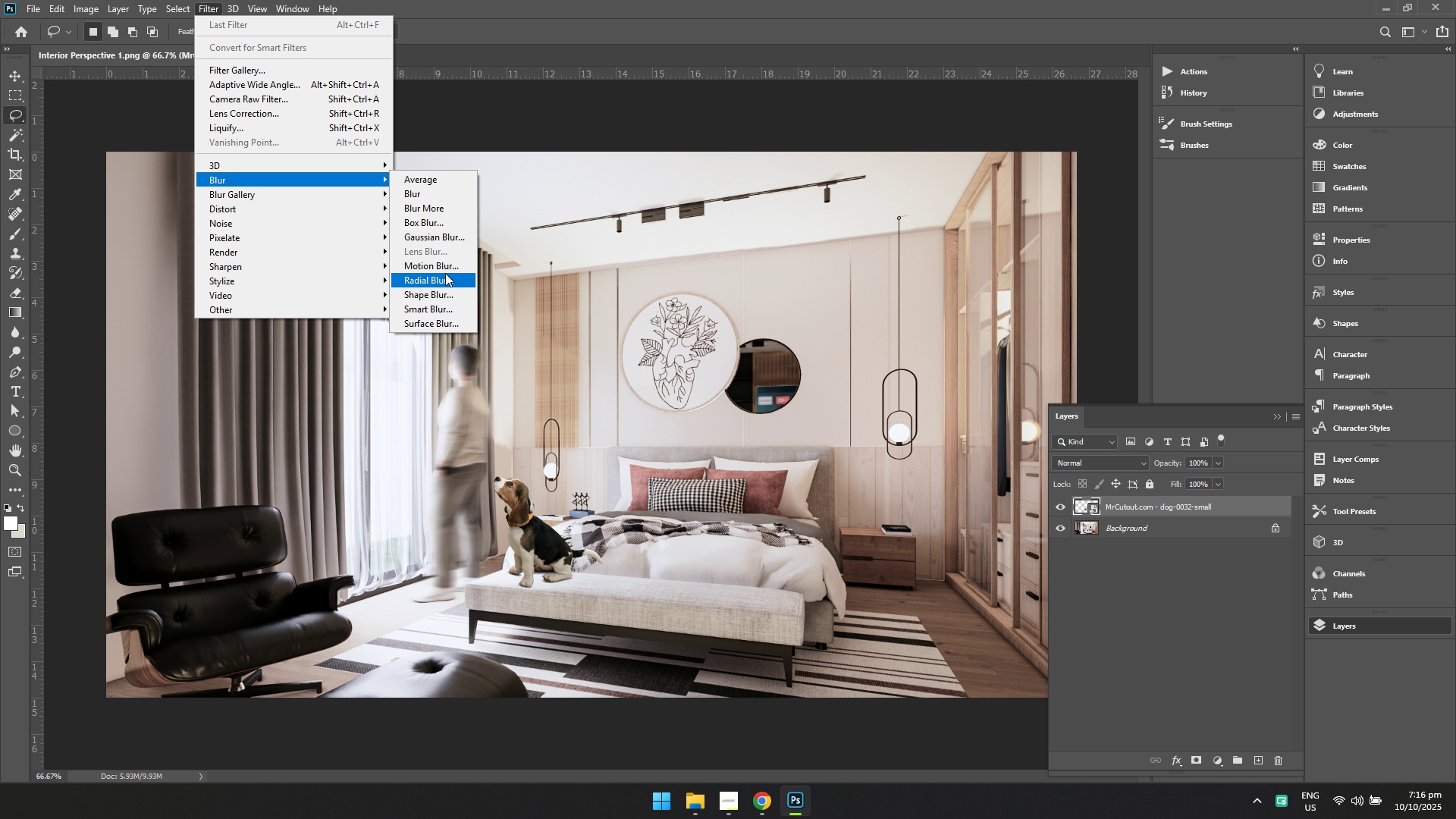 
left_click([445, 270])
 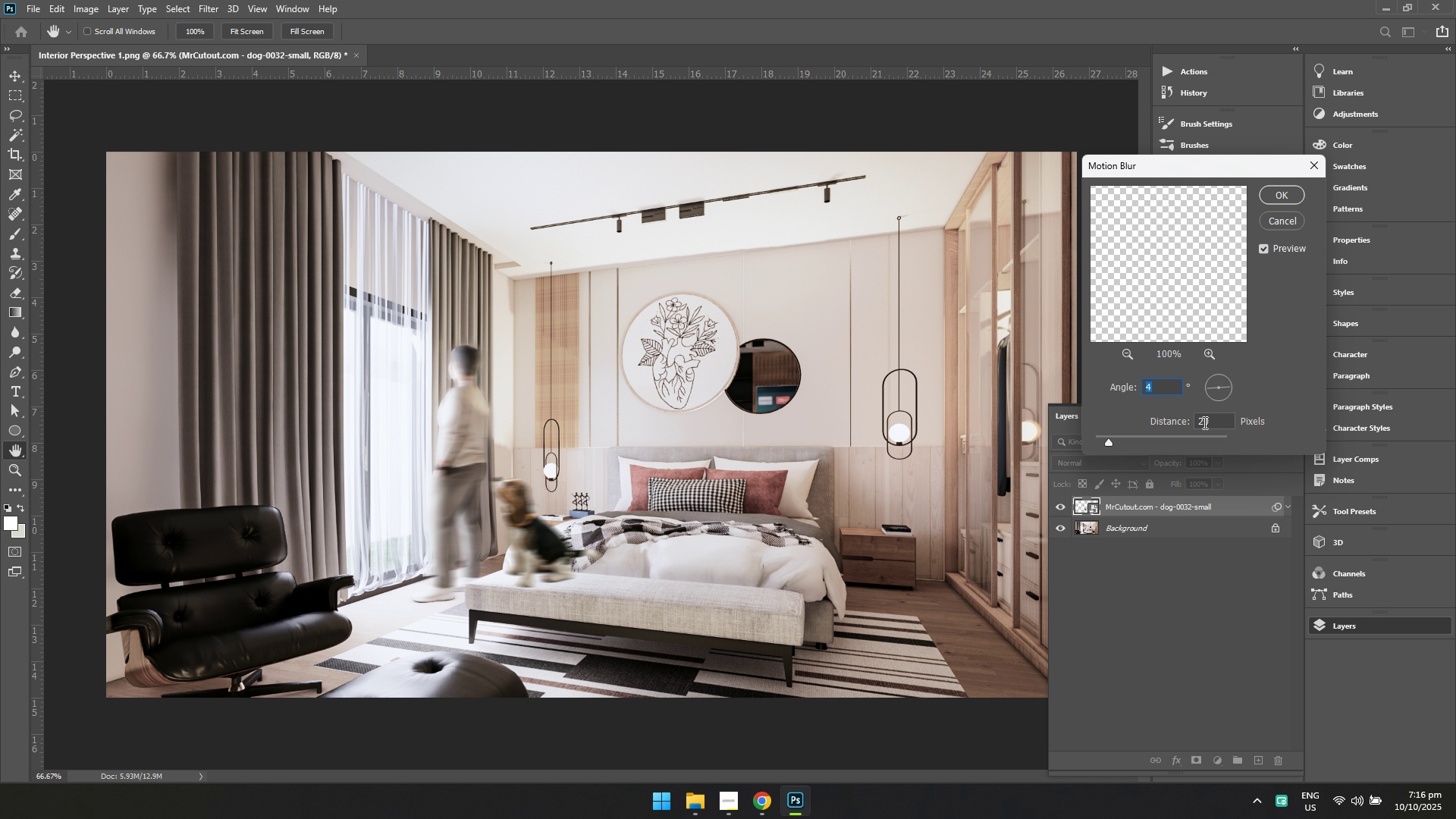 
left_click([1283, 193])
 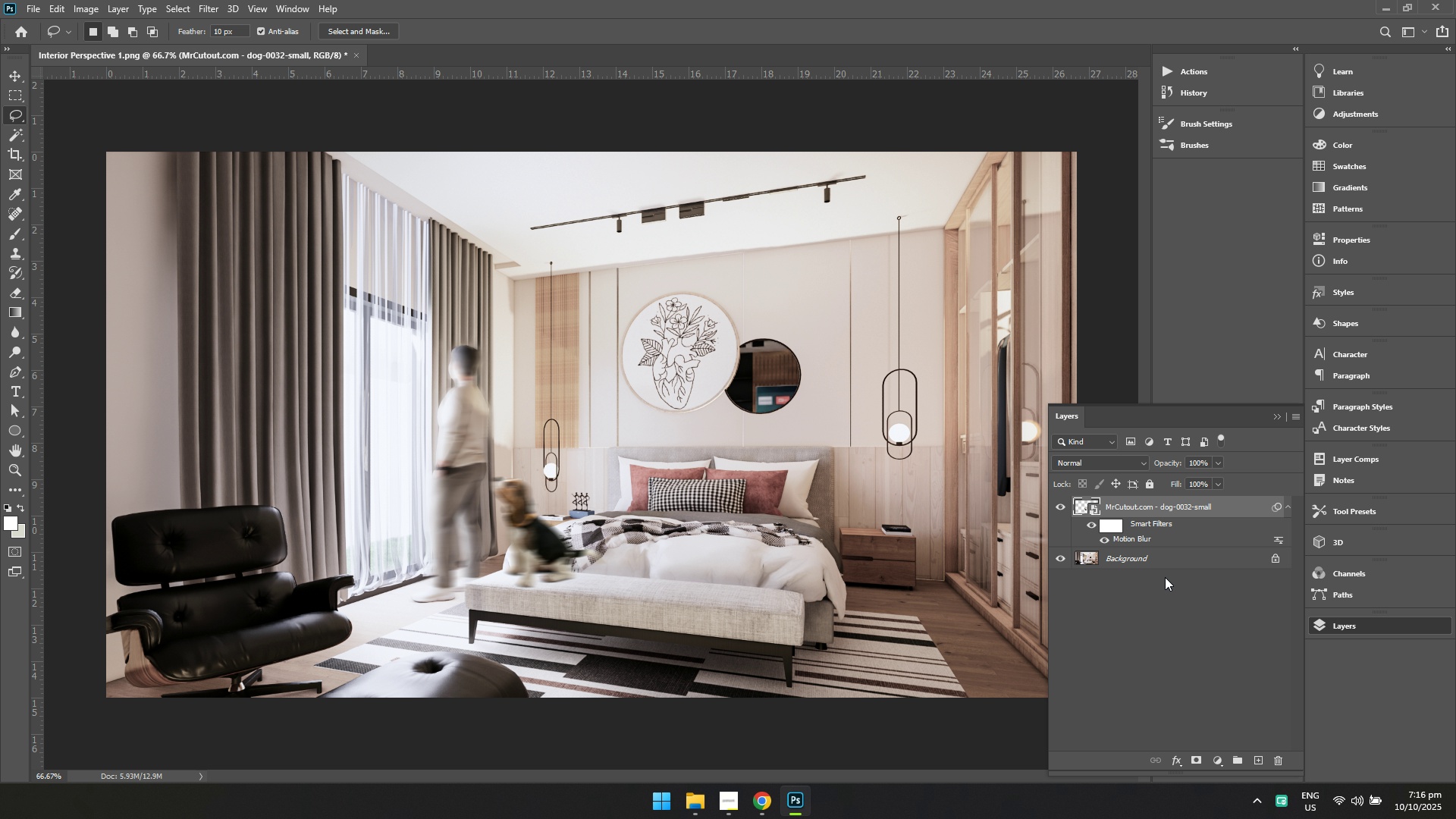 
hold_key(key=ShiftLeft, duration=0.4)
left_click([1165, 557])
 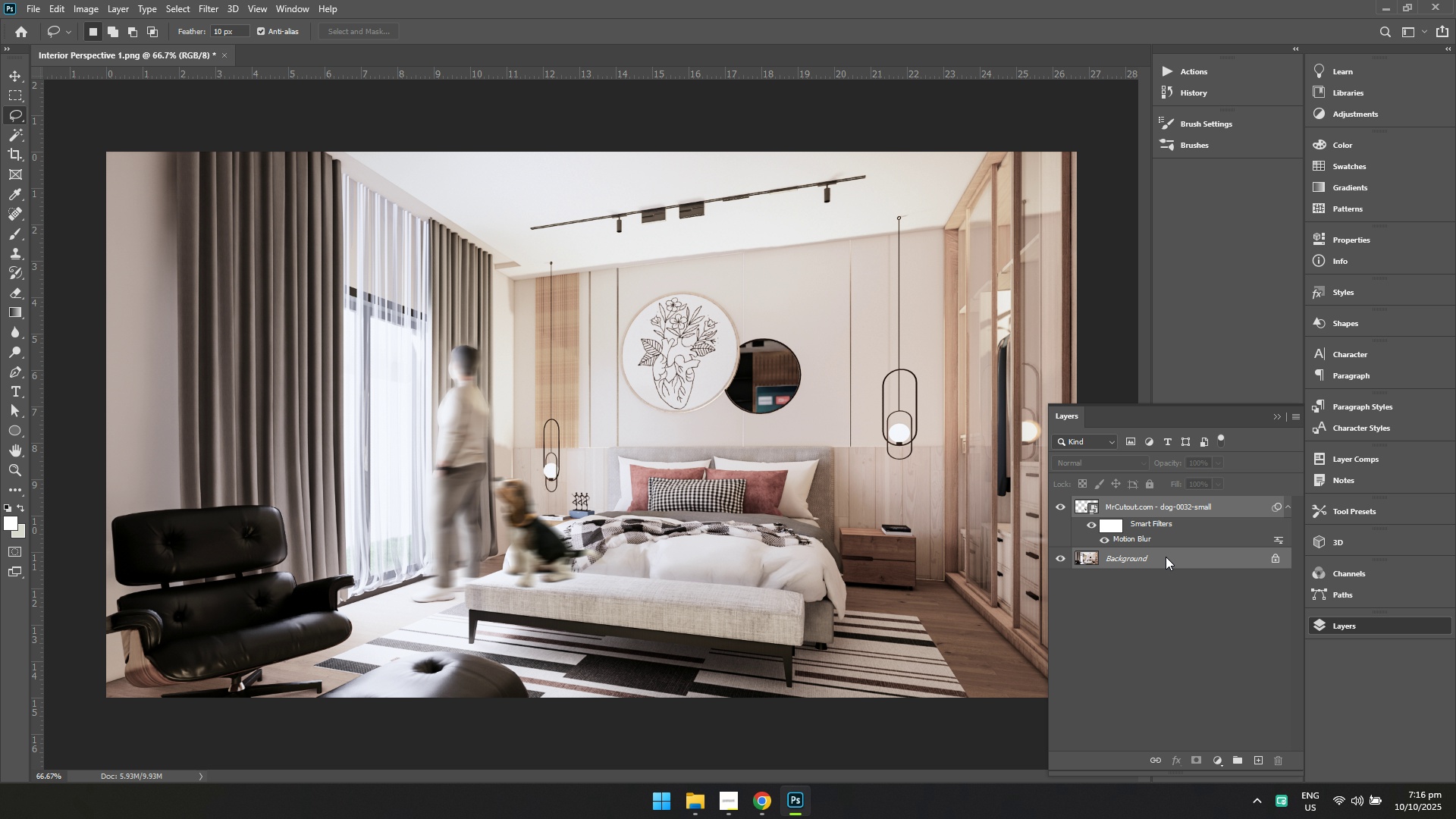 
right_click([1166, 557])
 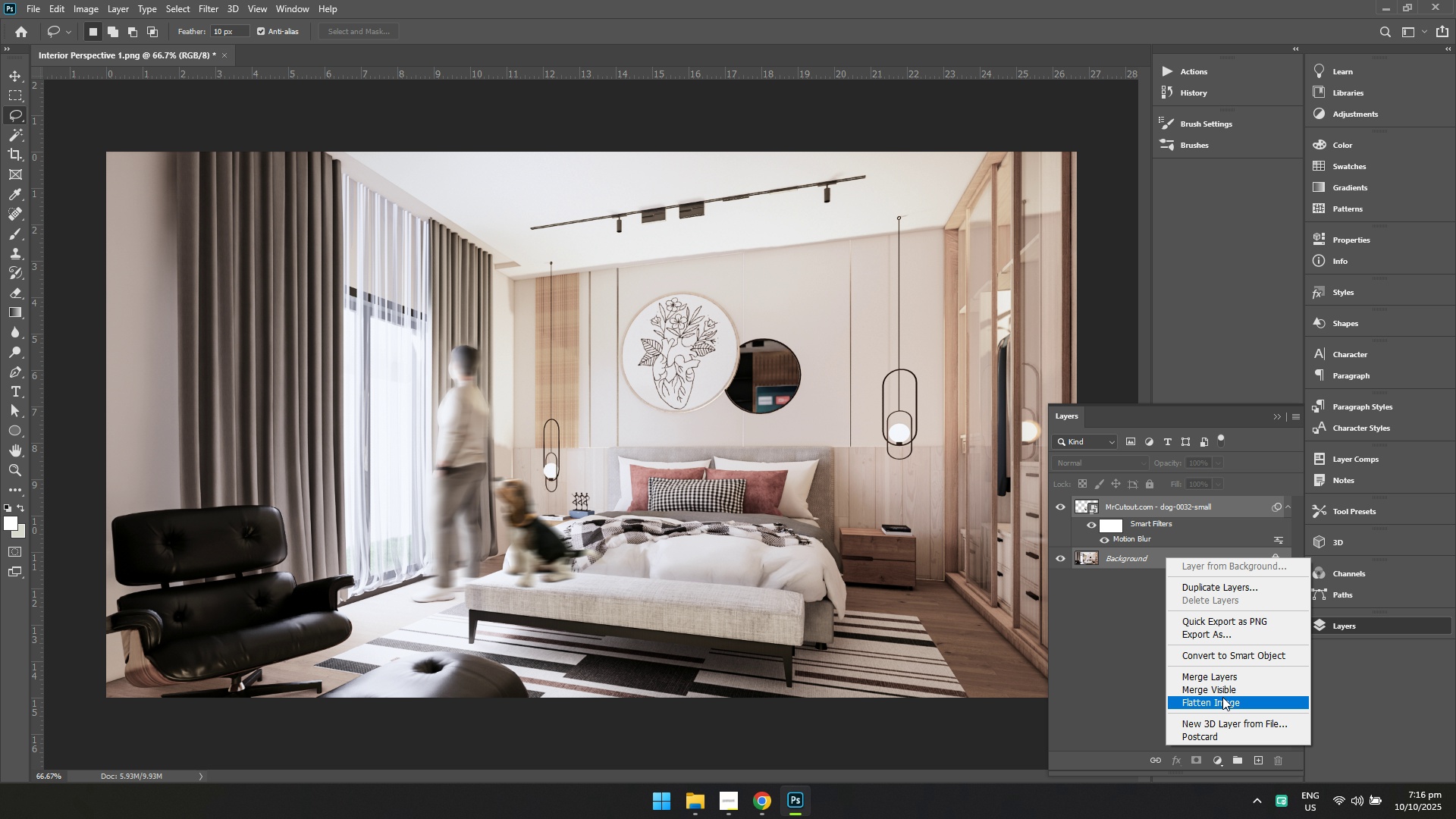 
left_click([1222, 699])
 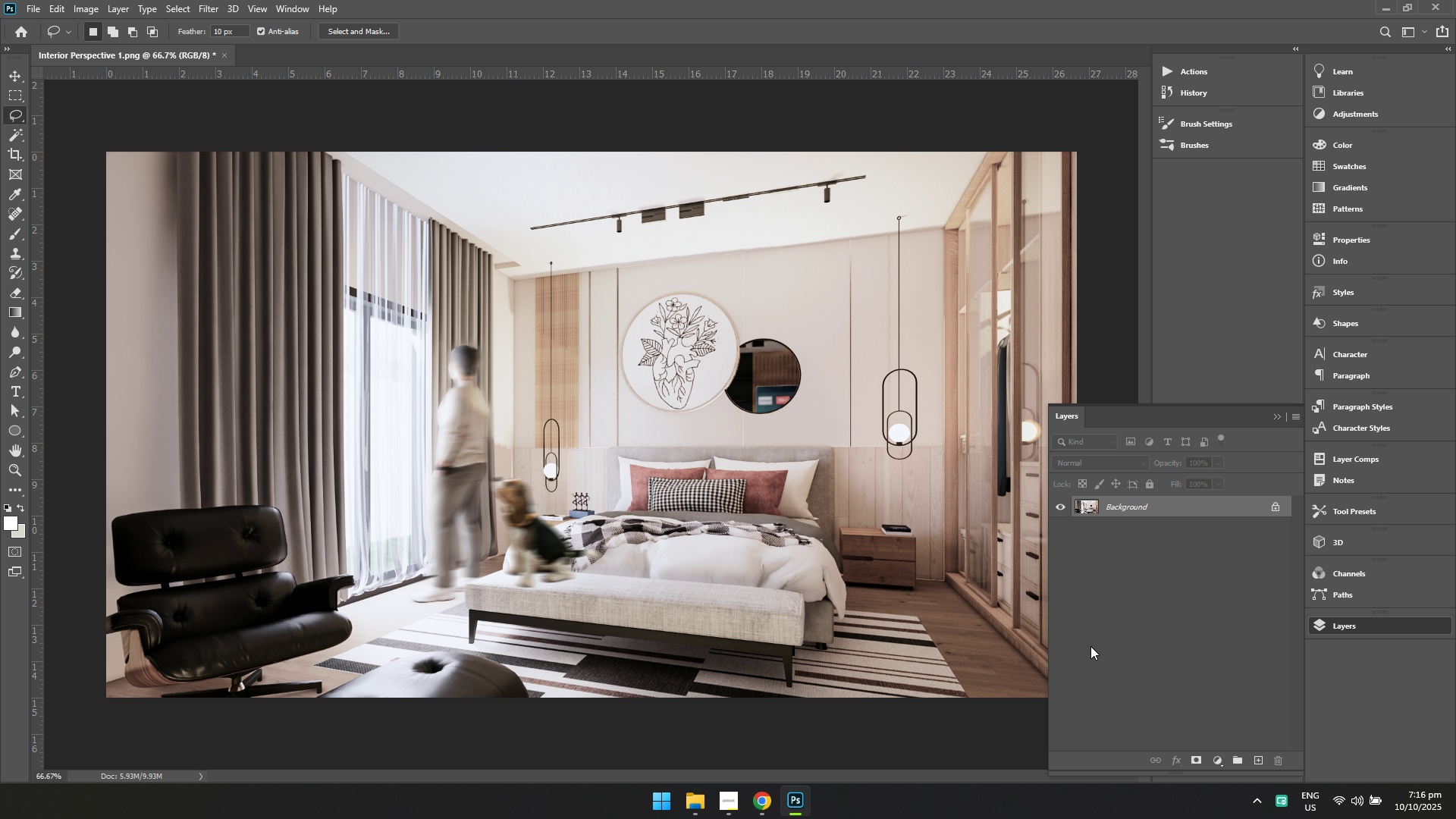 
key(Enter)
 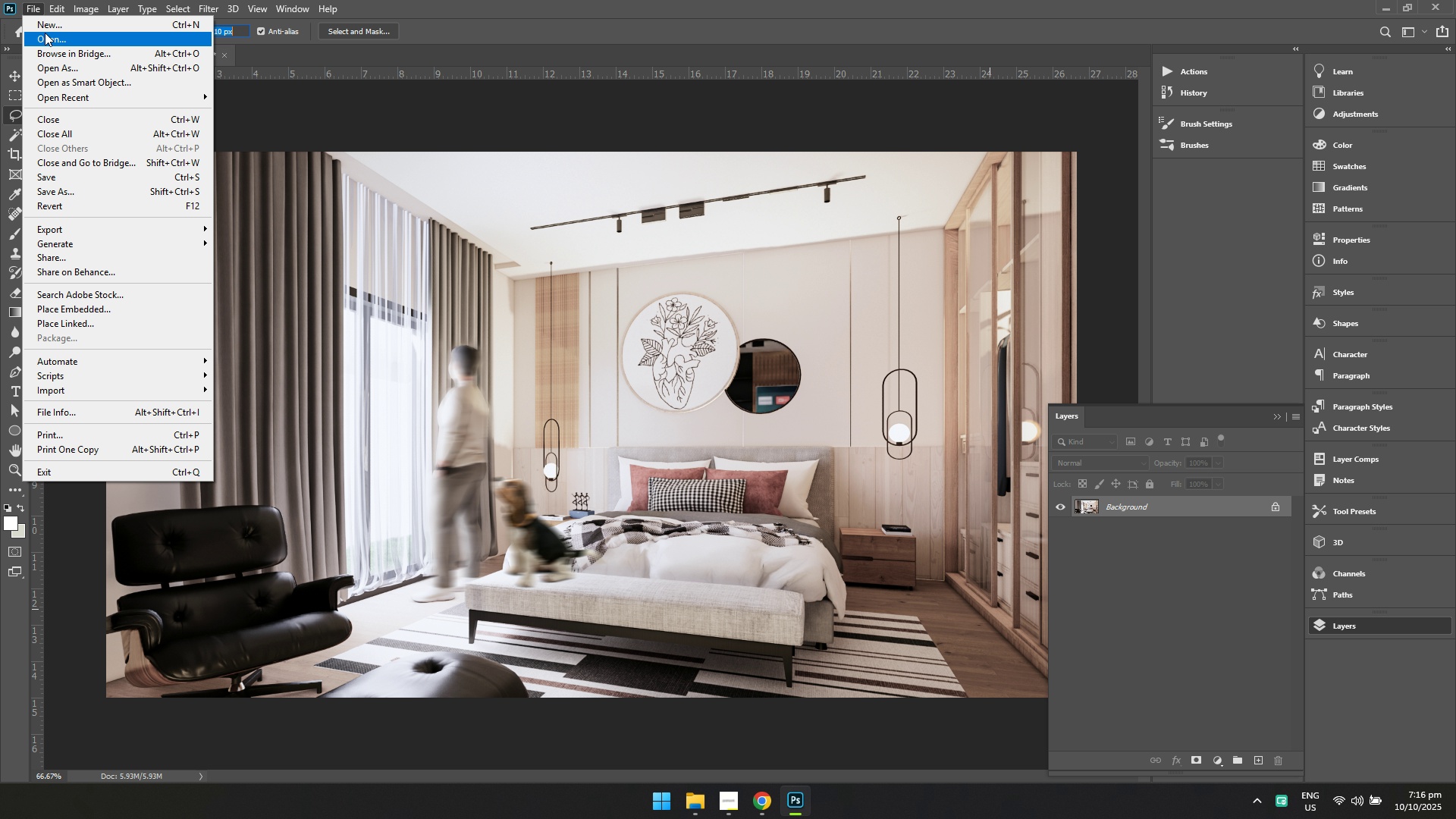 
left_click([645, 416])
 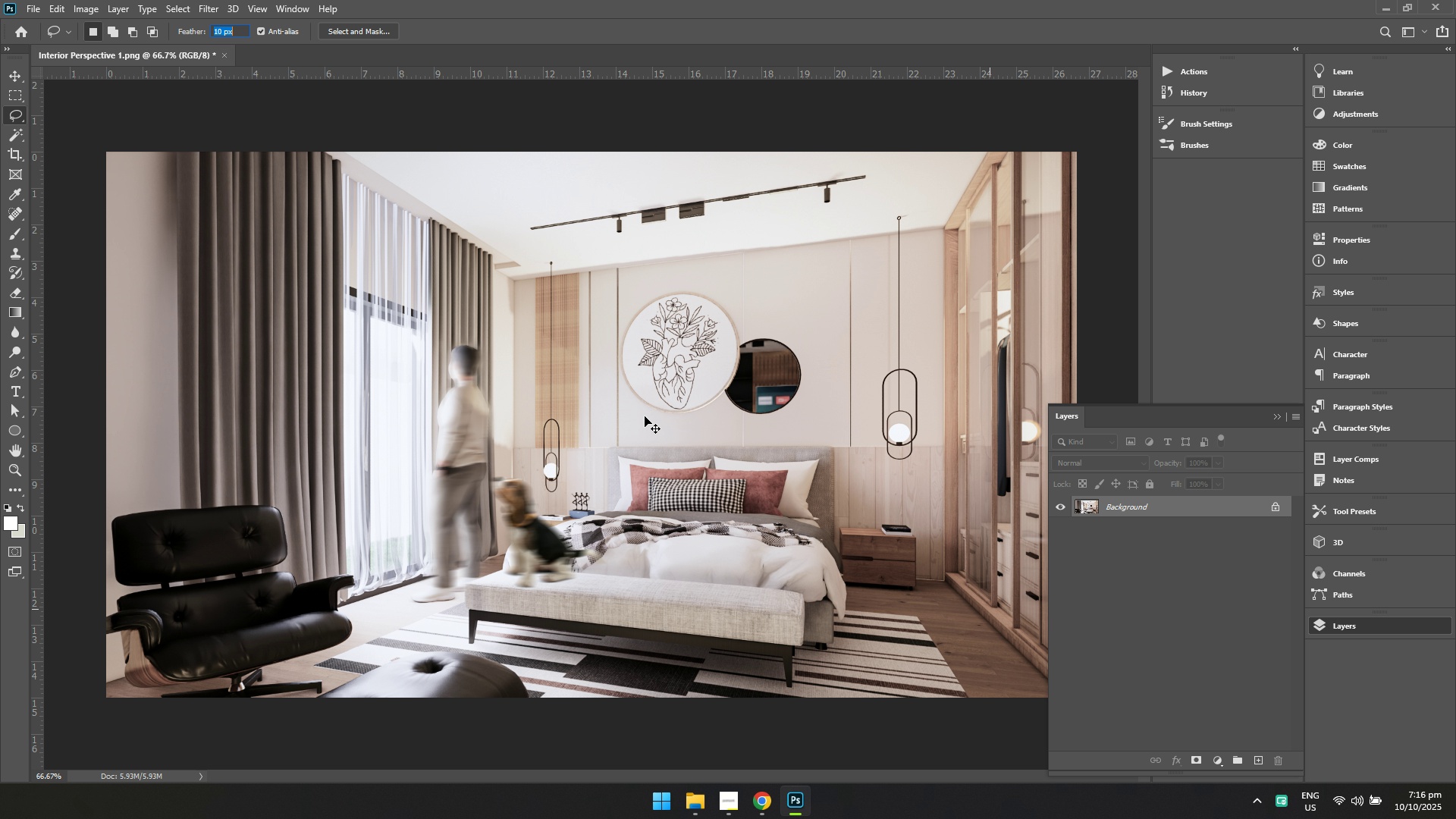 
key(Control+ControlLeft)
 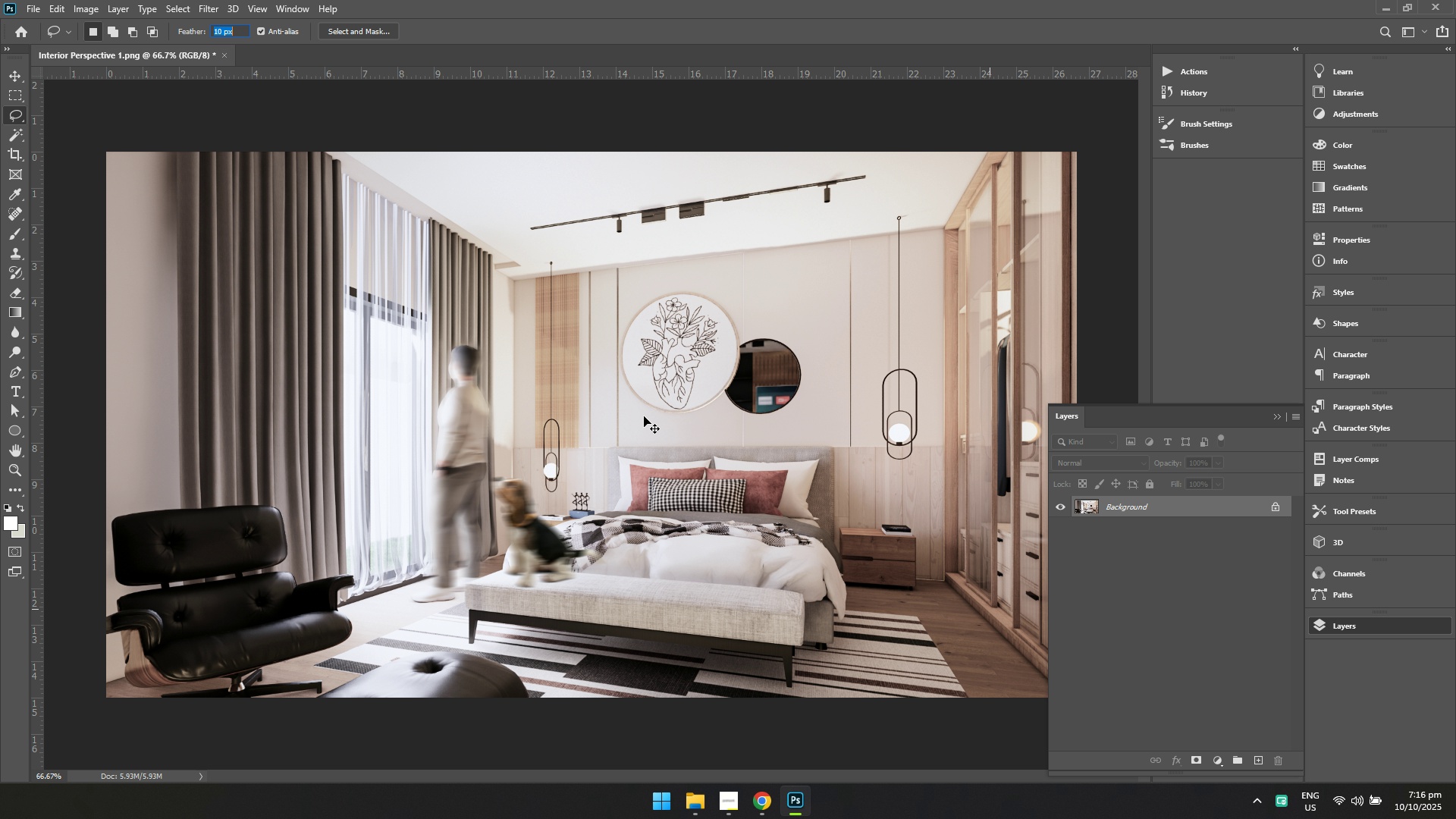 
key(Control+S)
 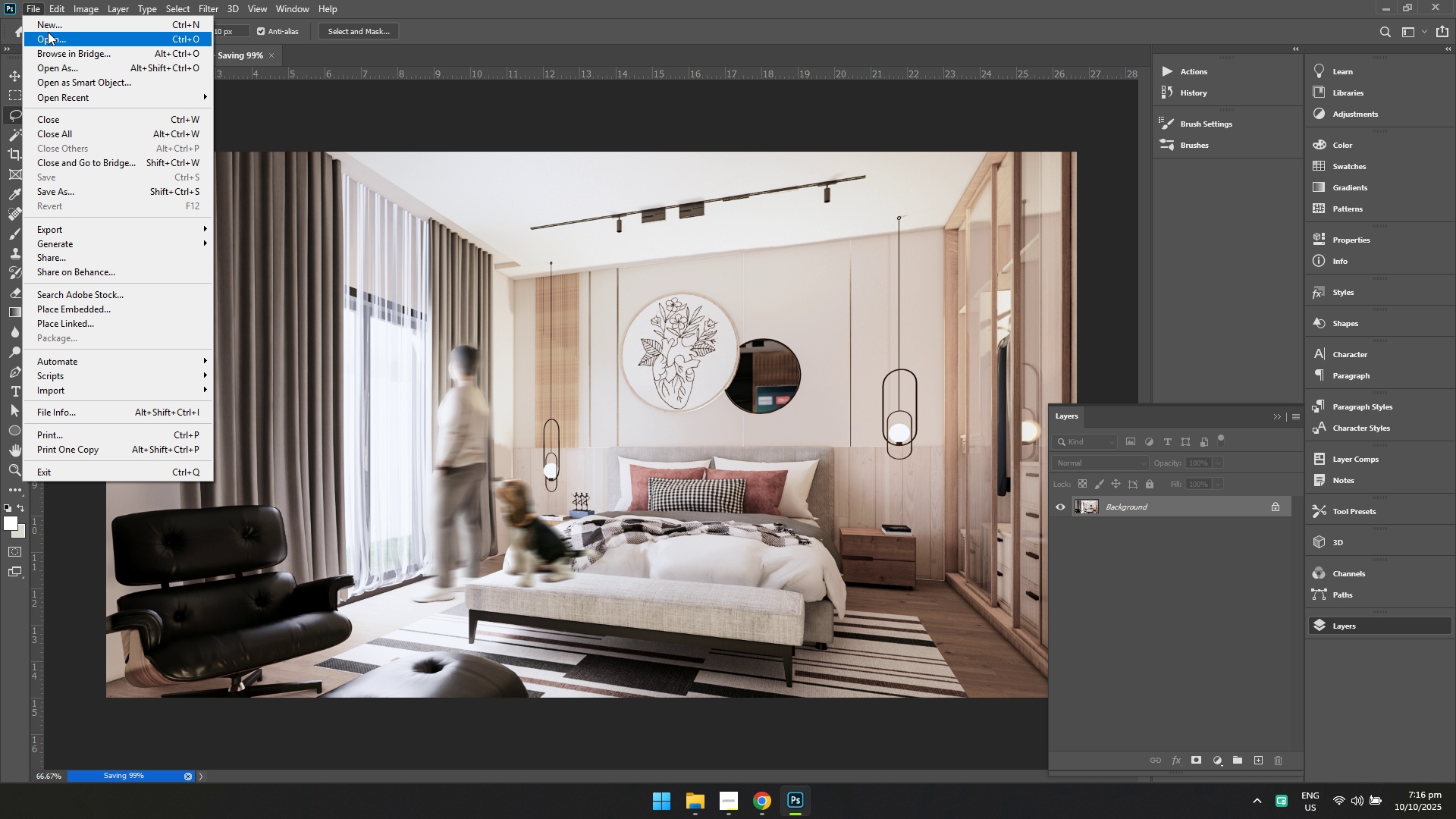 
left_click([52, 39])
 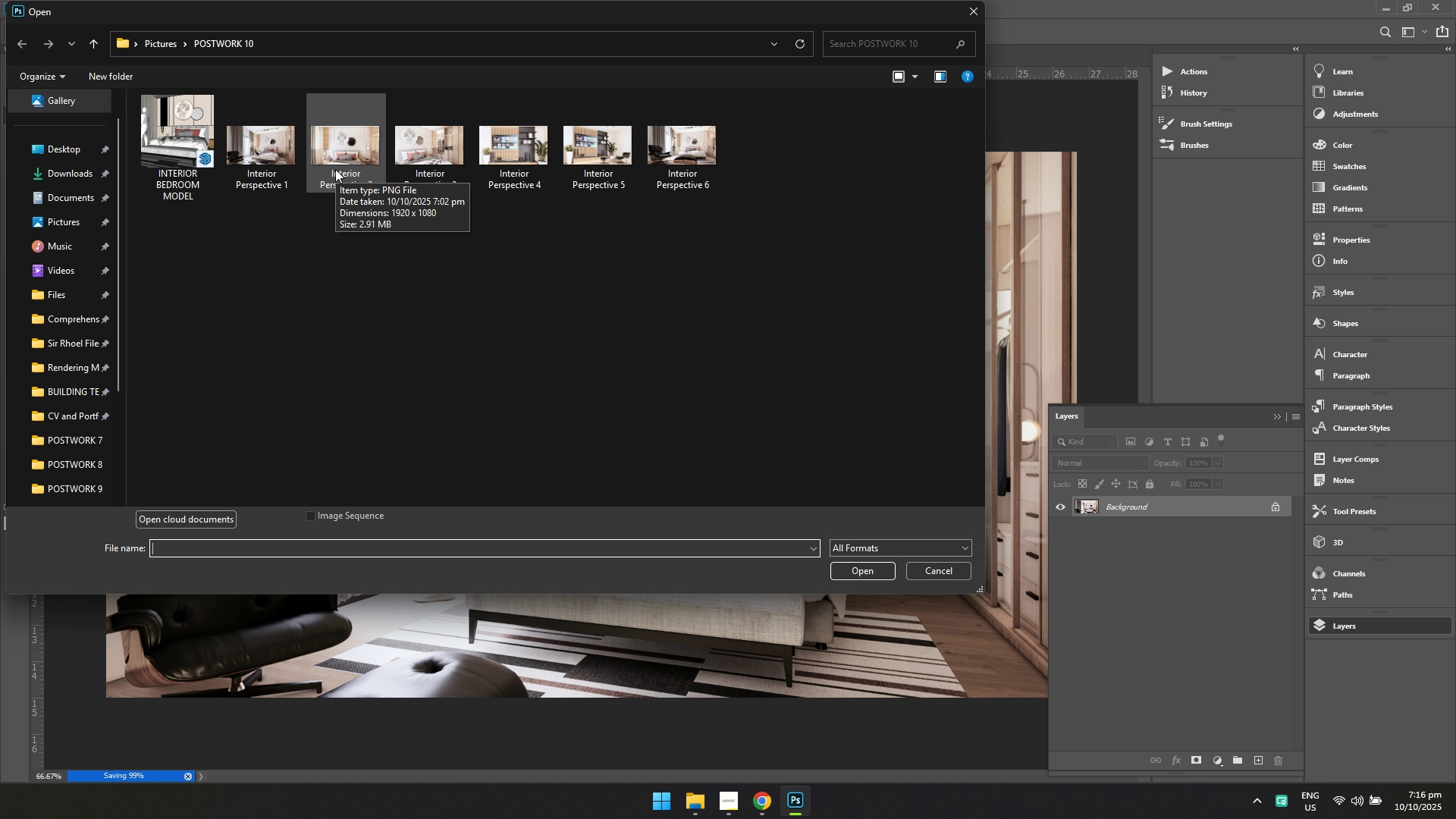 
left_click([663, 163])
 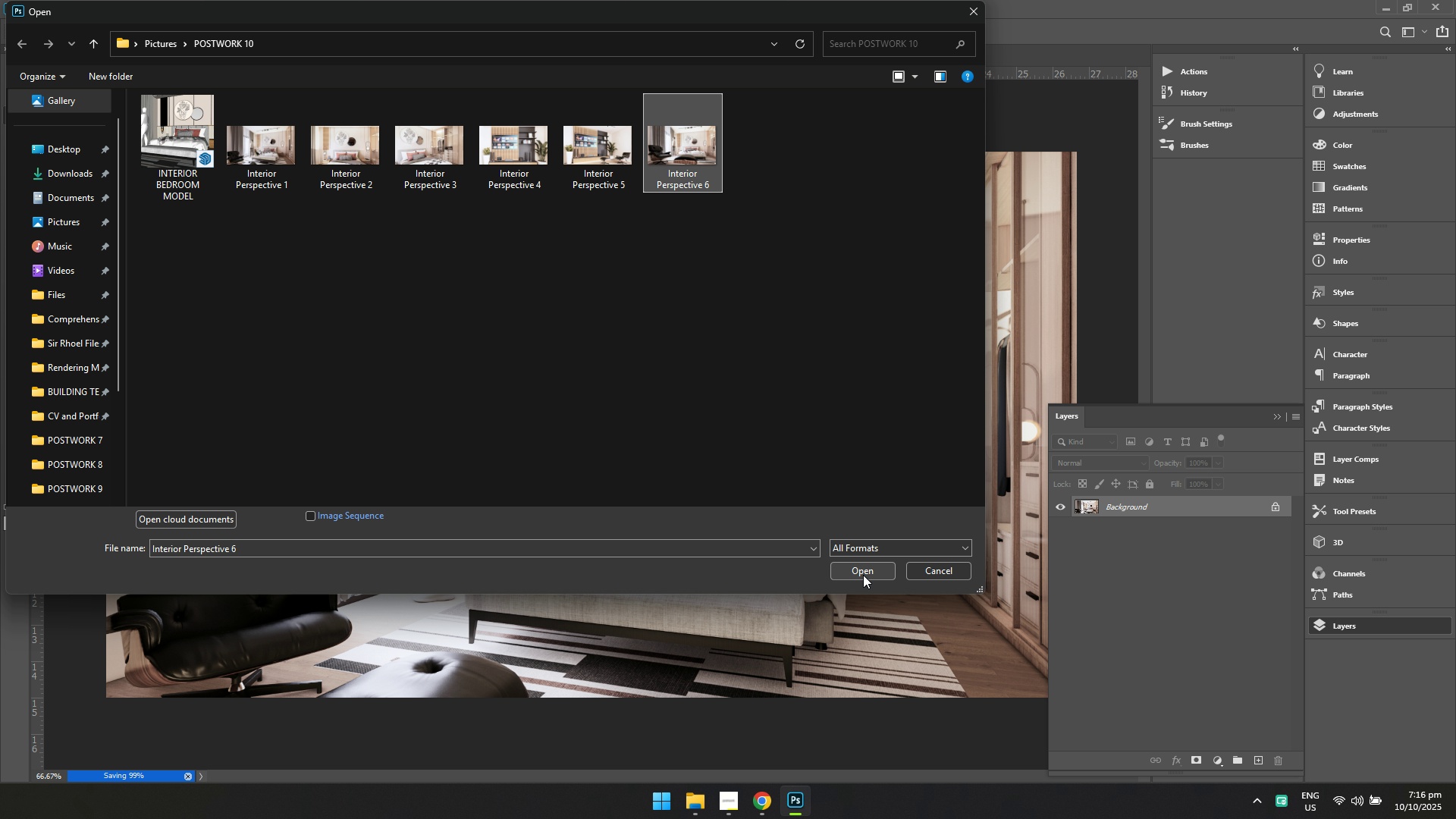 
left_click([862, 572])
 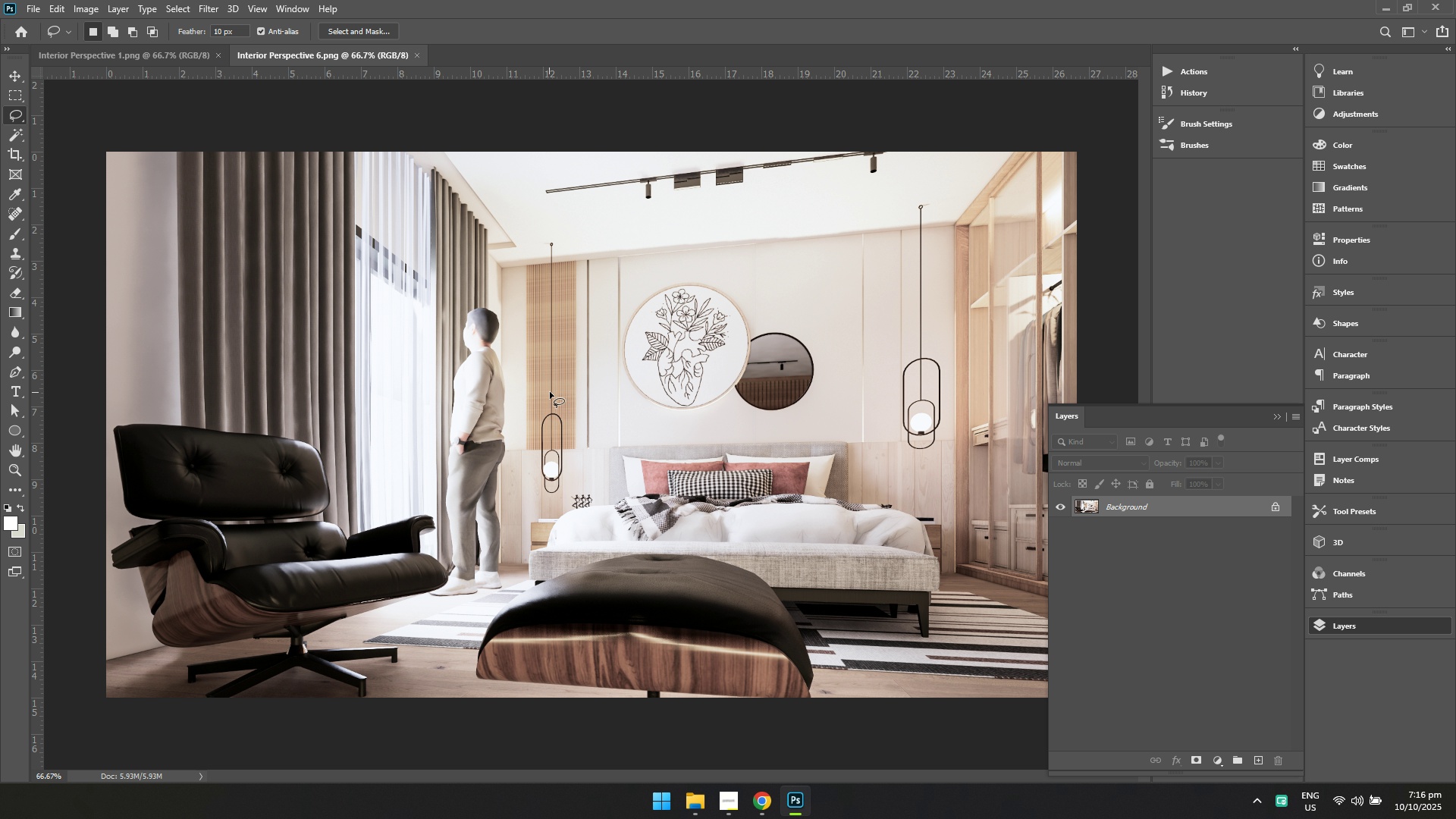 
key(Alt+AltLeft)
 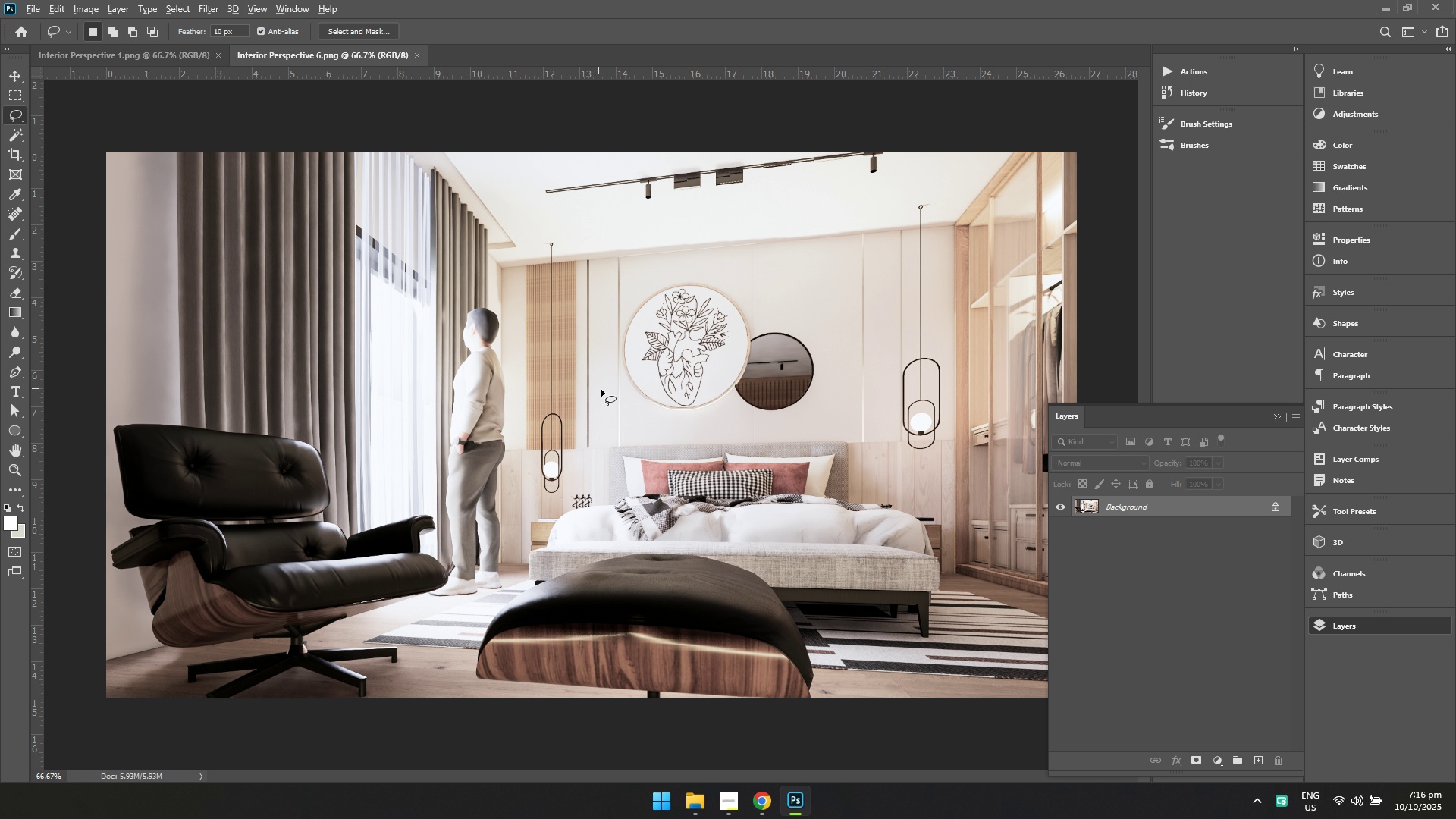 
key(Alt+Tab)
 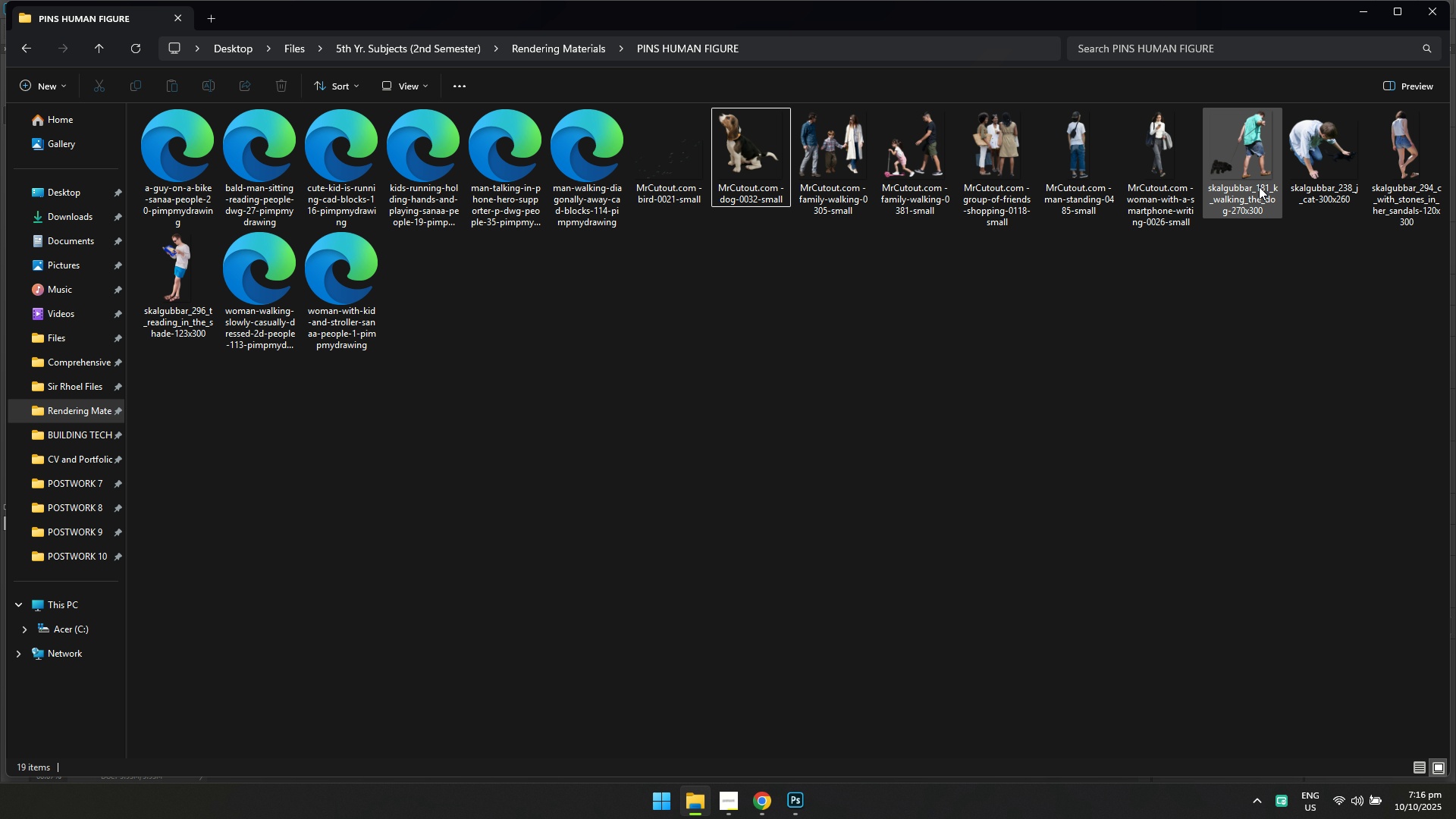 
double_click([1316, 170])
 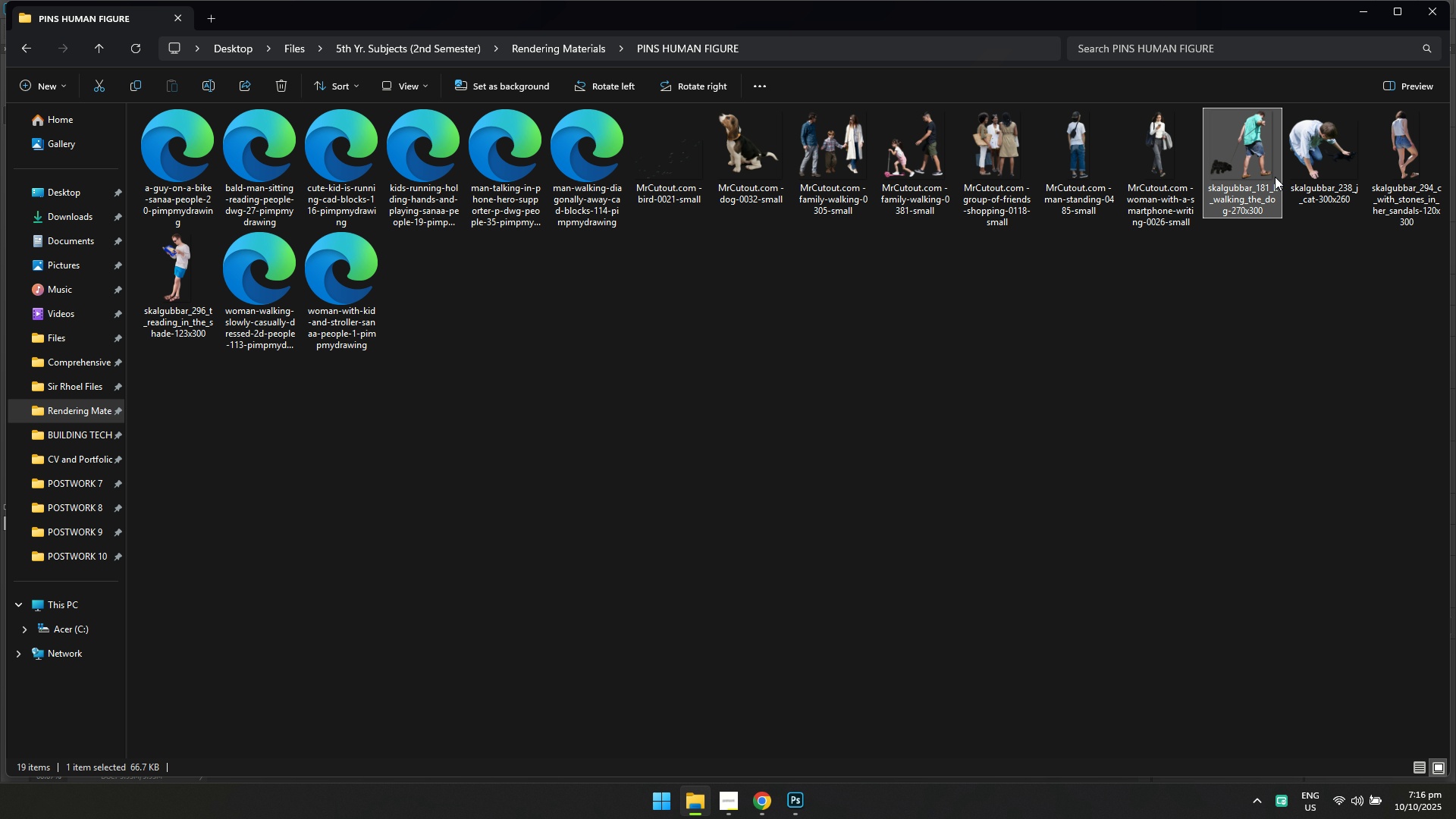 
double_click([1308, 173])
 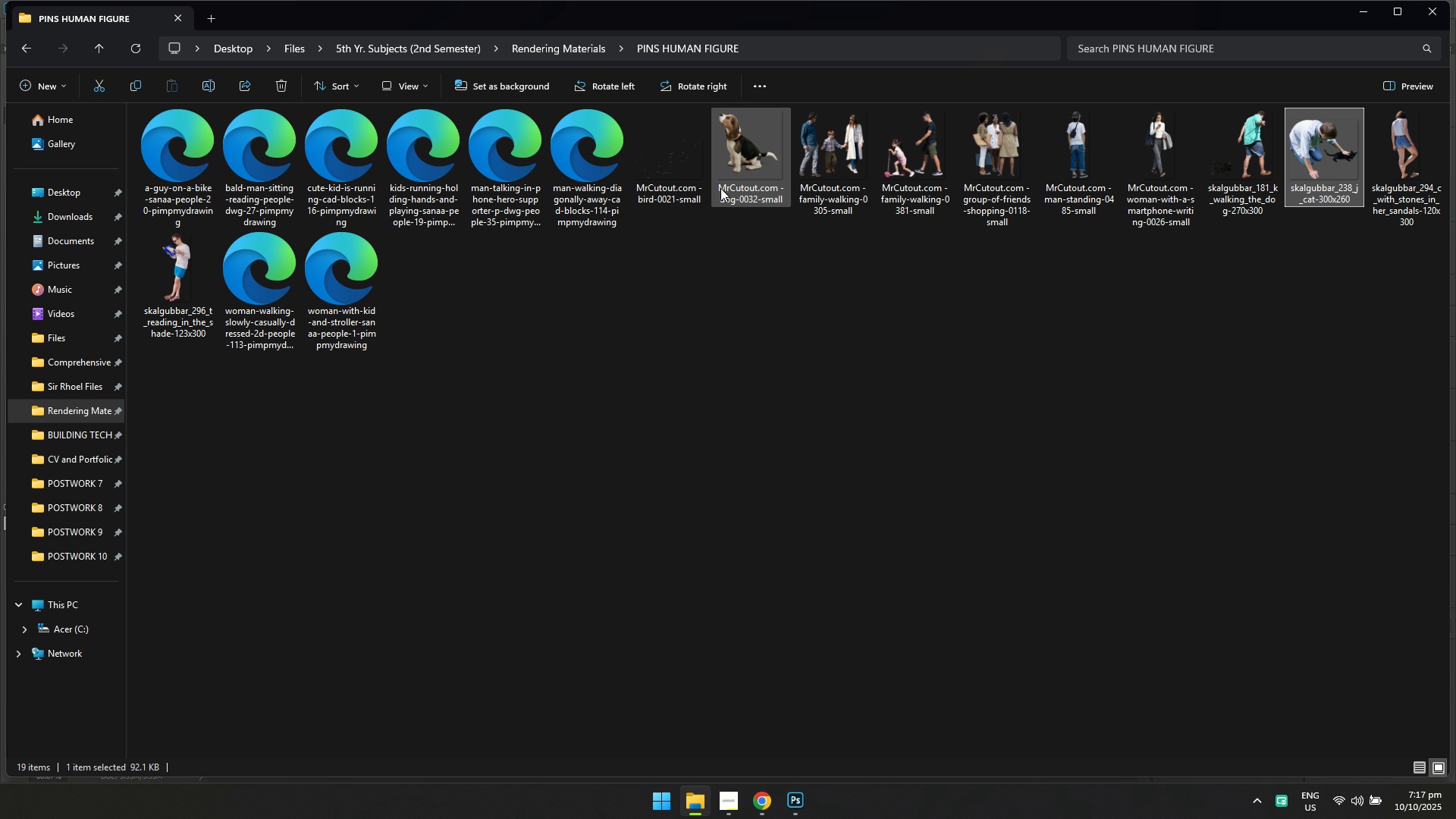 
left_click([725, 203])
 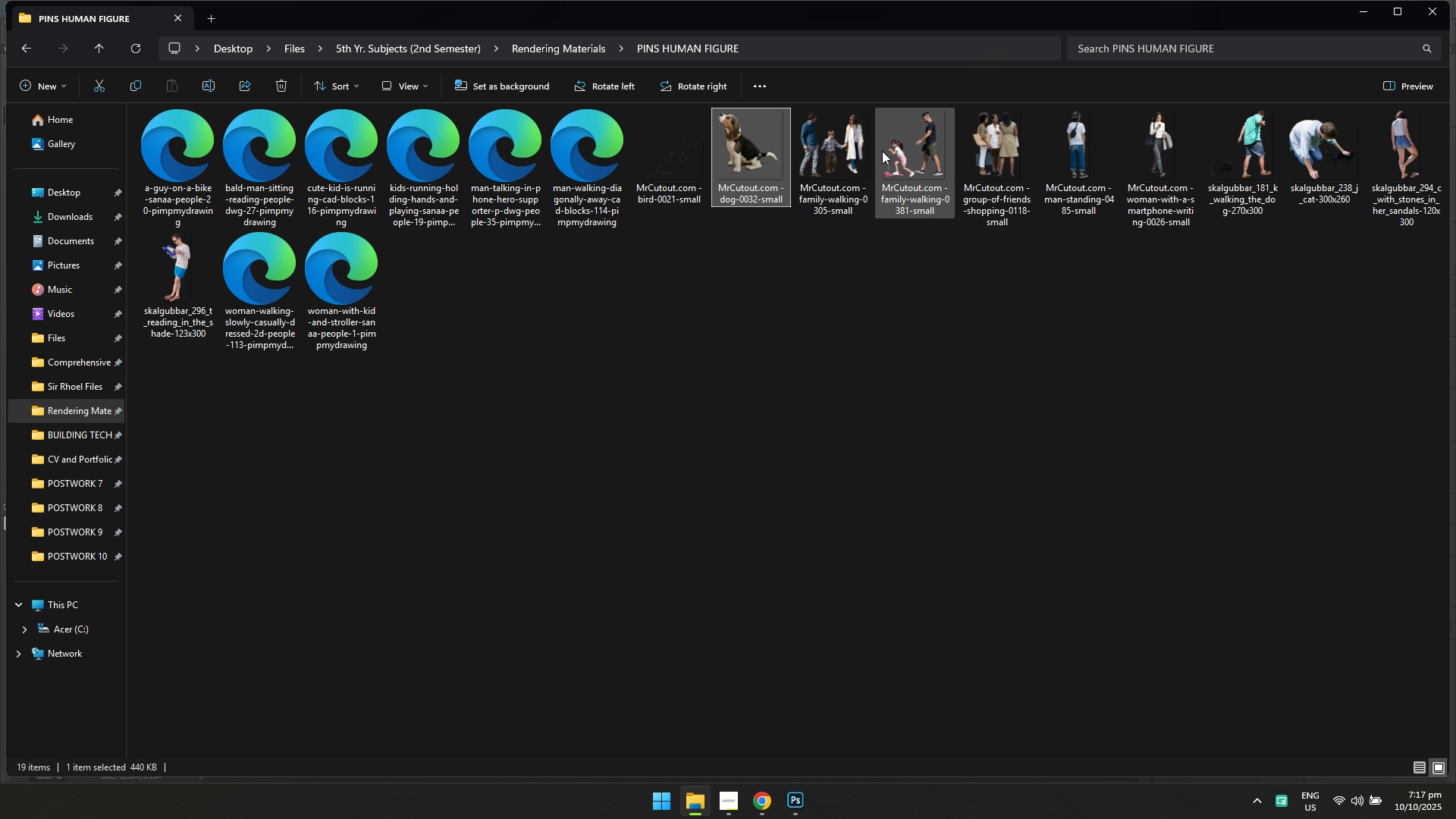 
left_click([888, 153])
 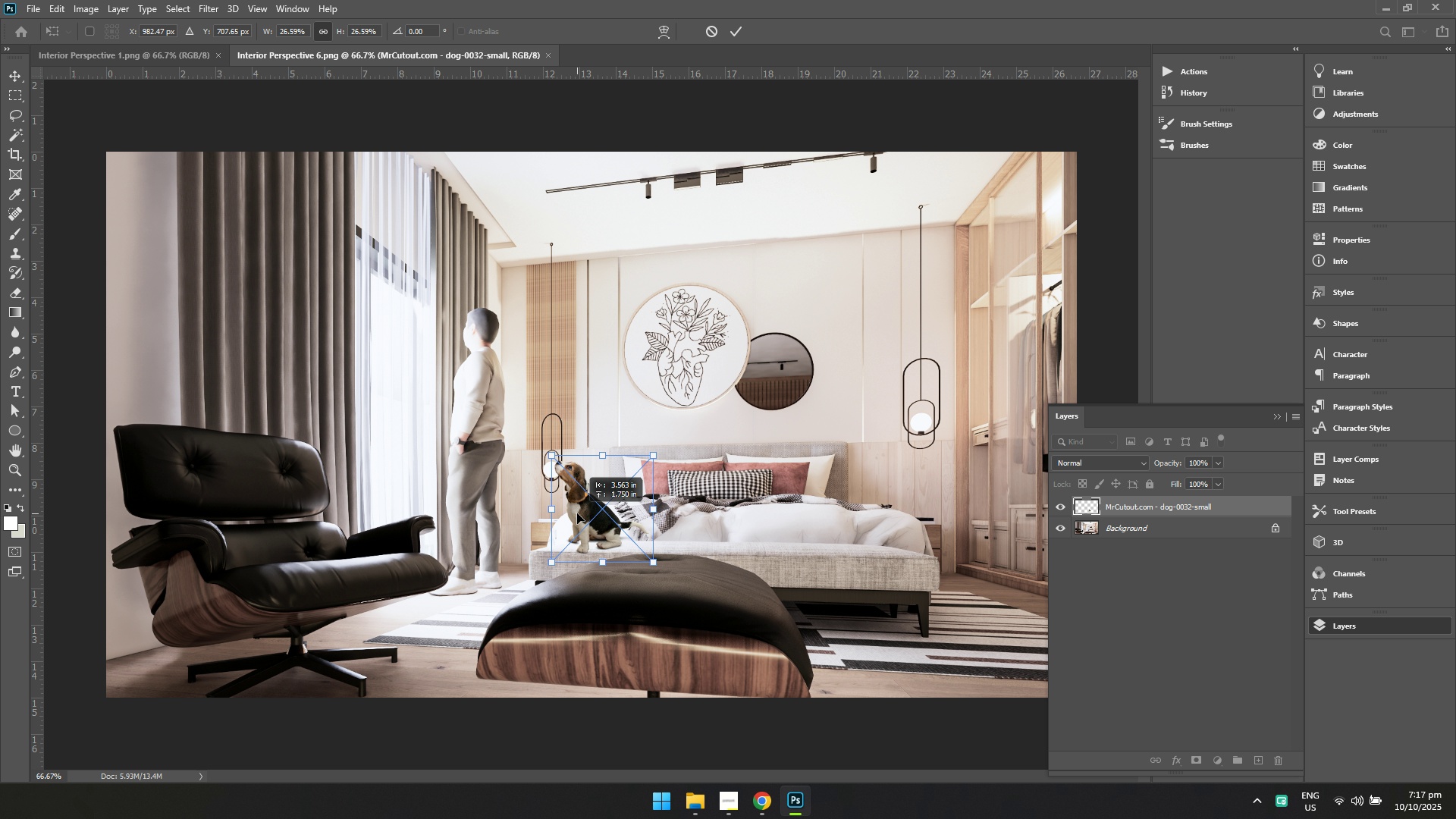 
wait(12.07)
 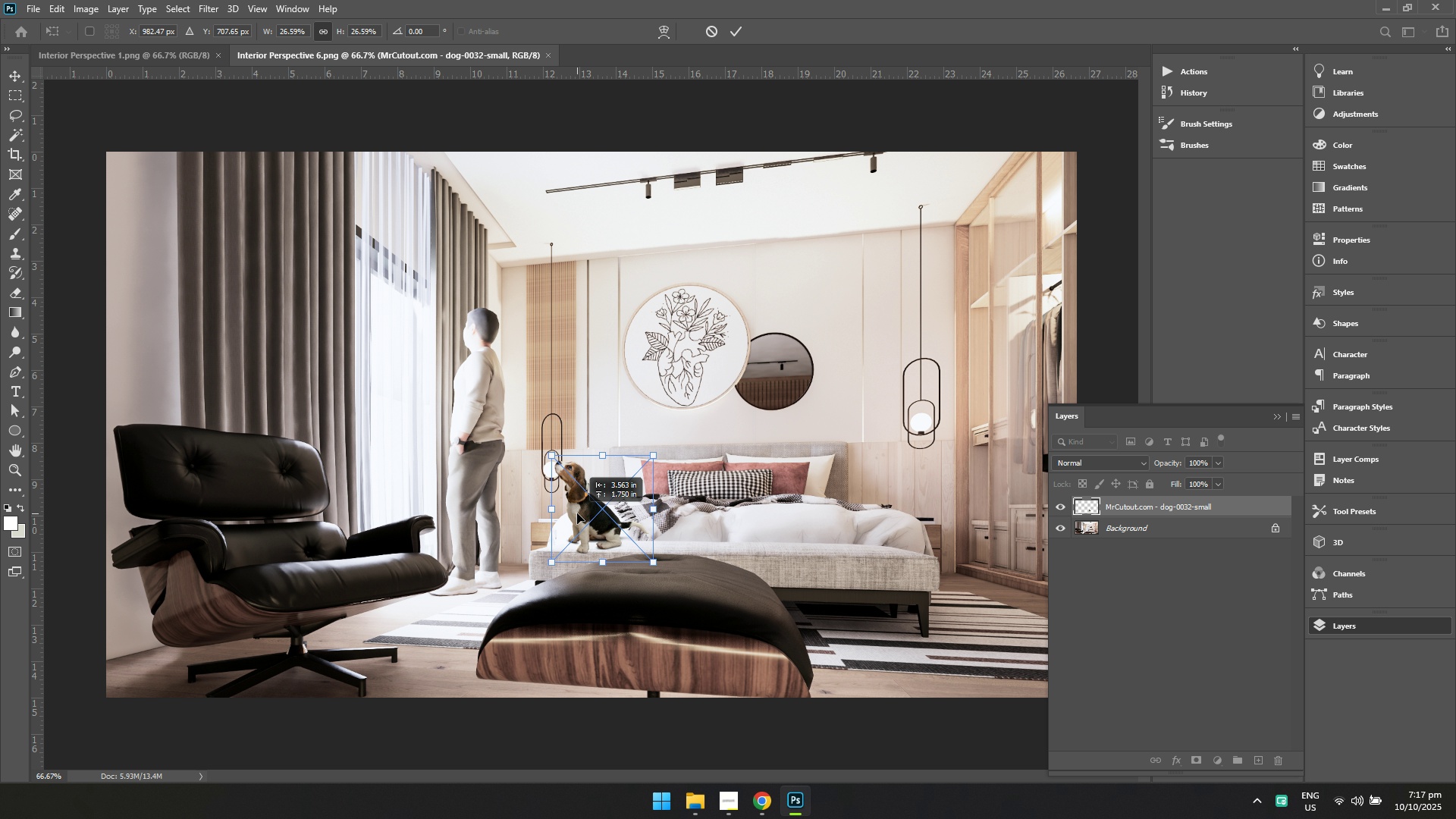 
key(Enter)
 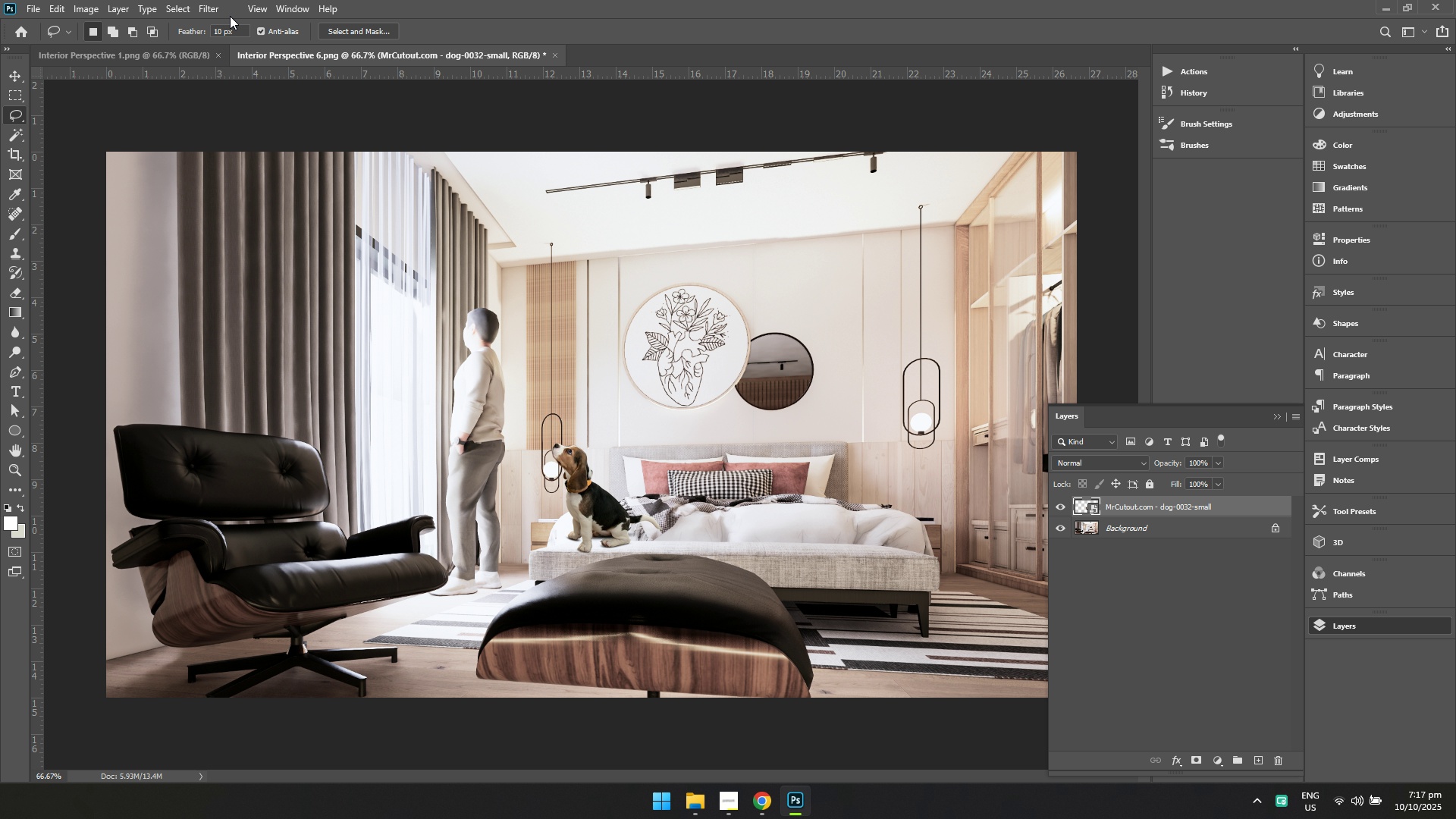 
left_click([212, 8])
 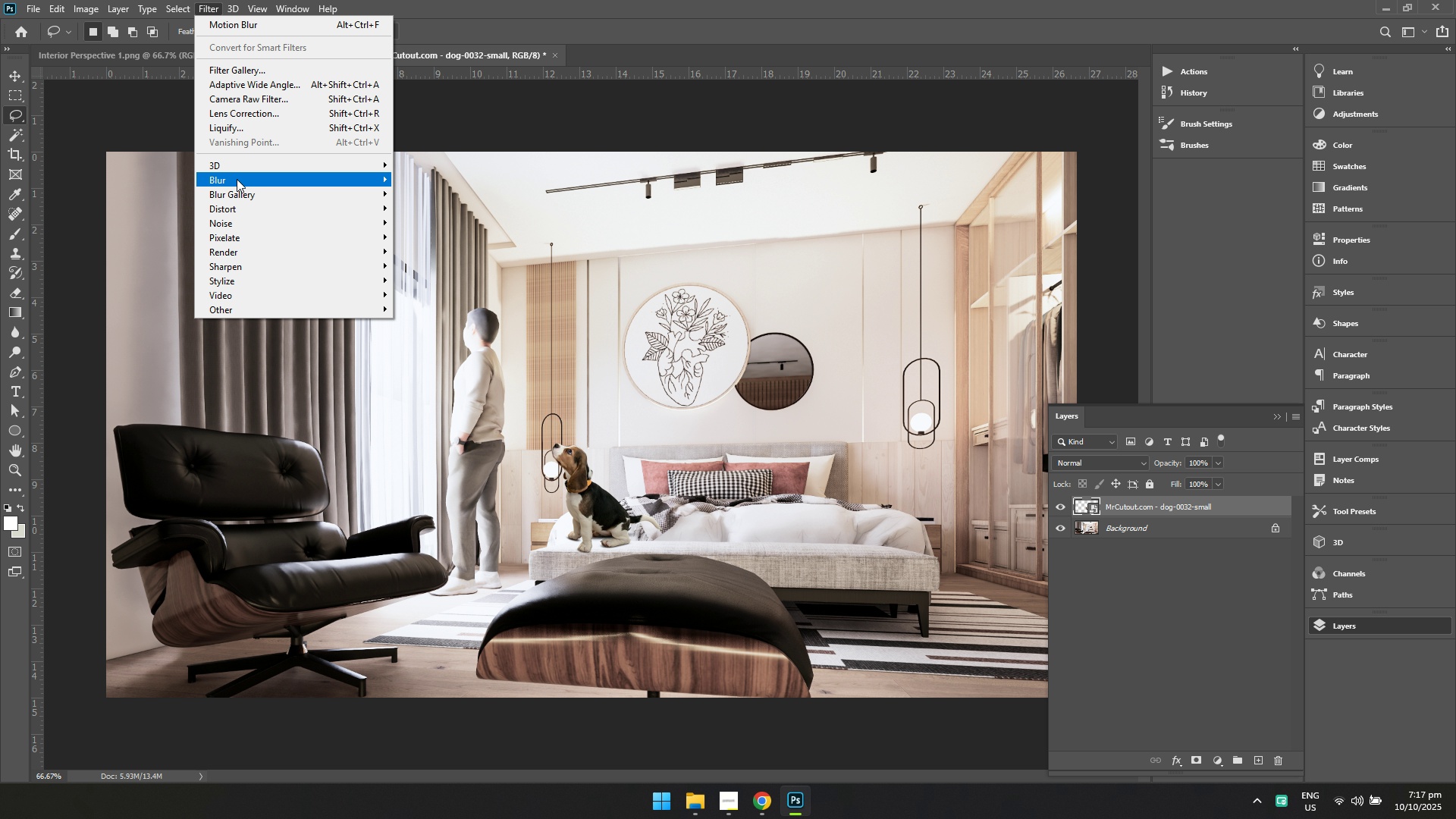 
left_click([237, 180])
 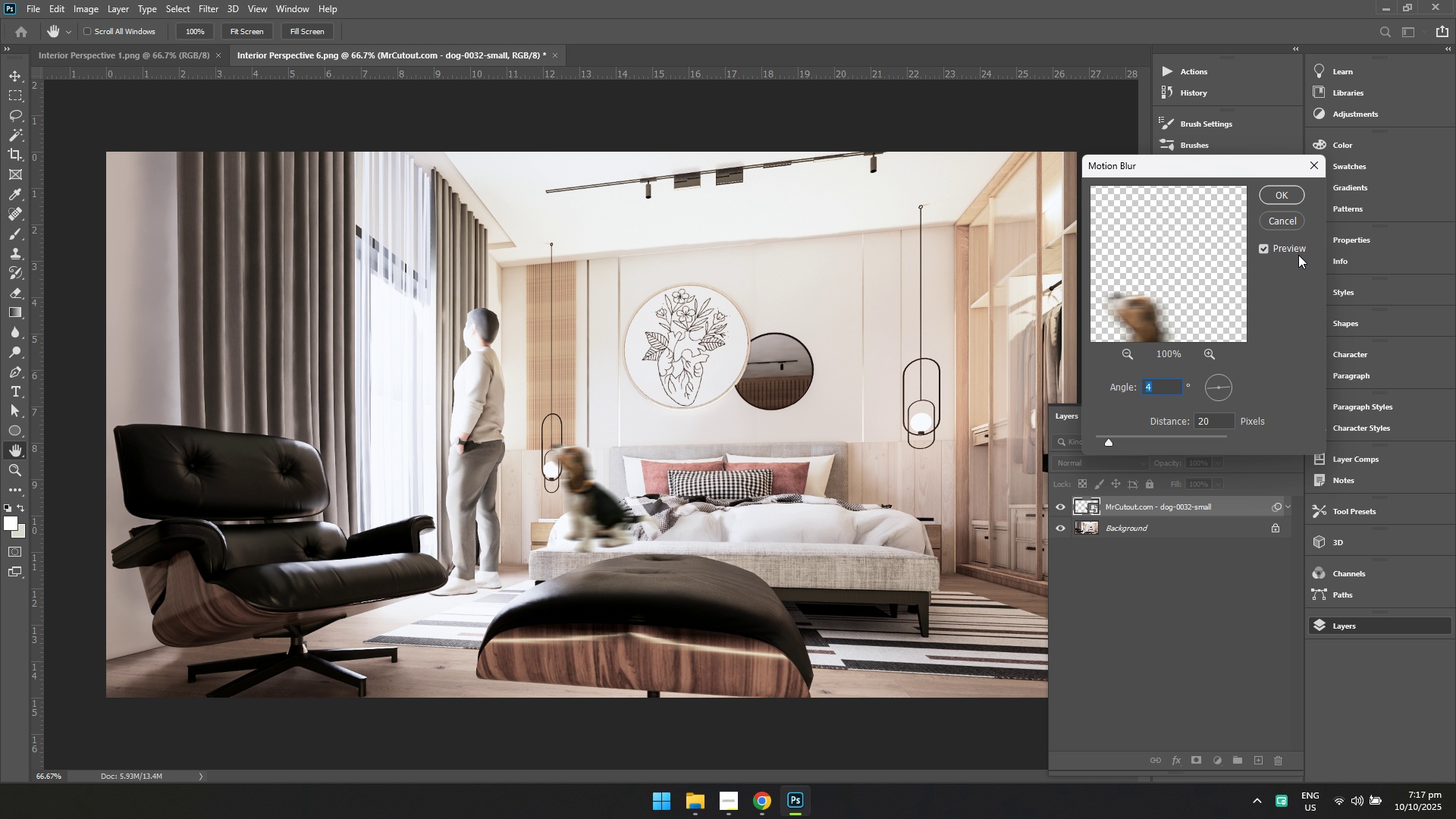 
left_click([1291, 193])
 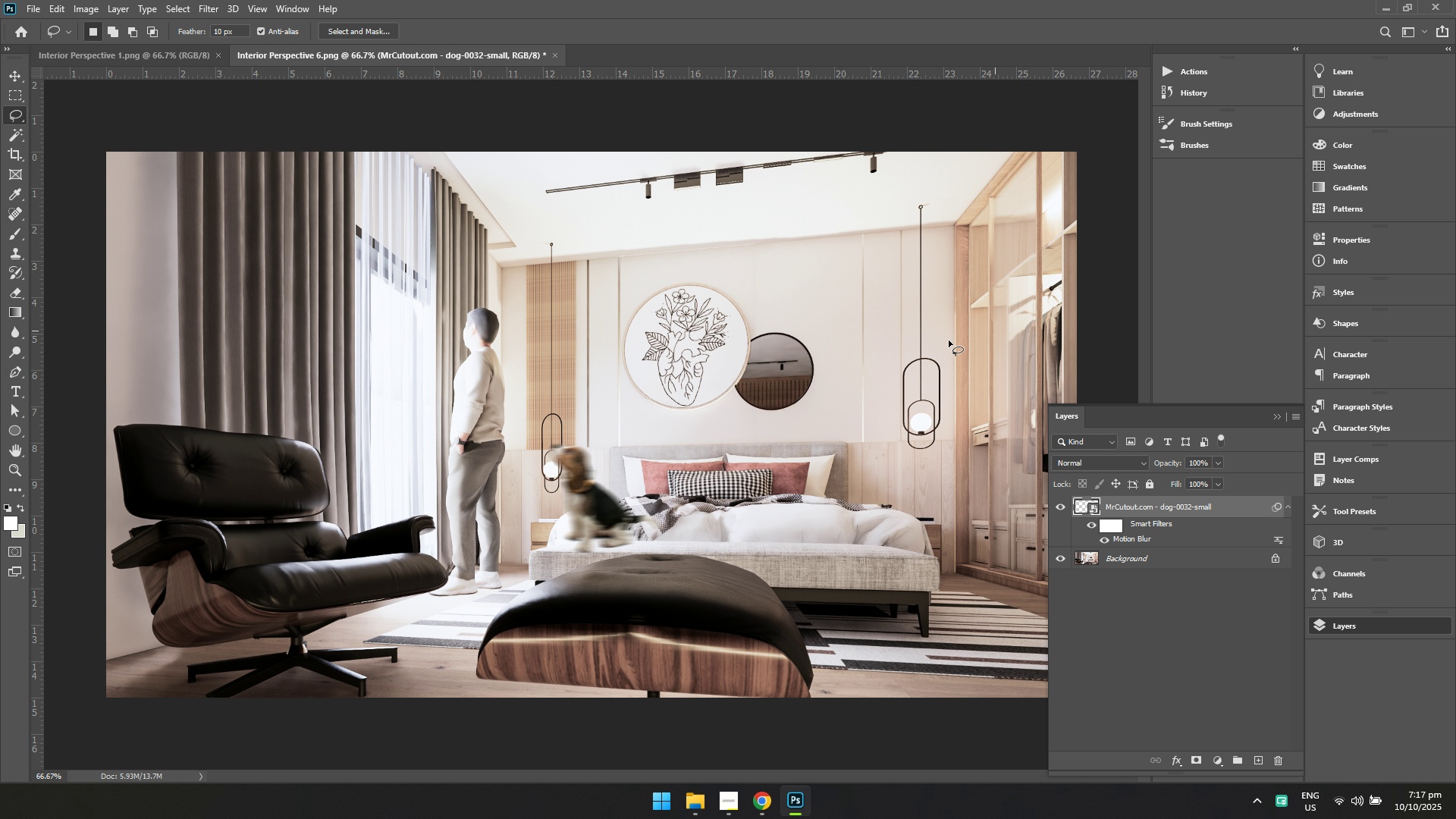 
key(Control+ControlLeft)
 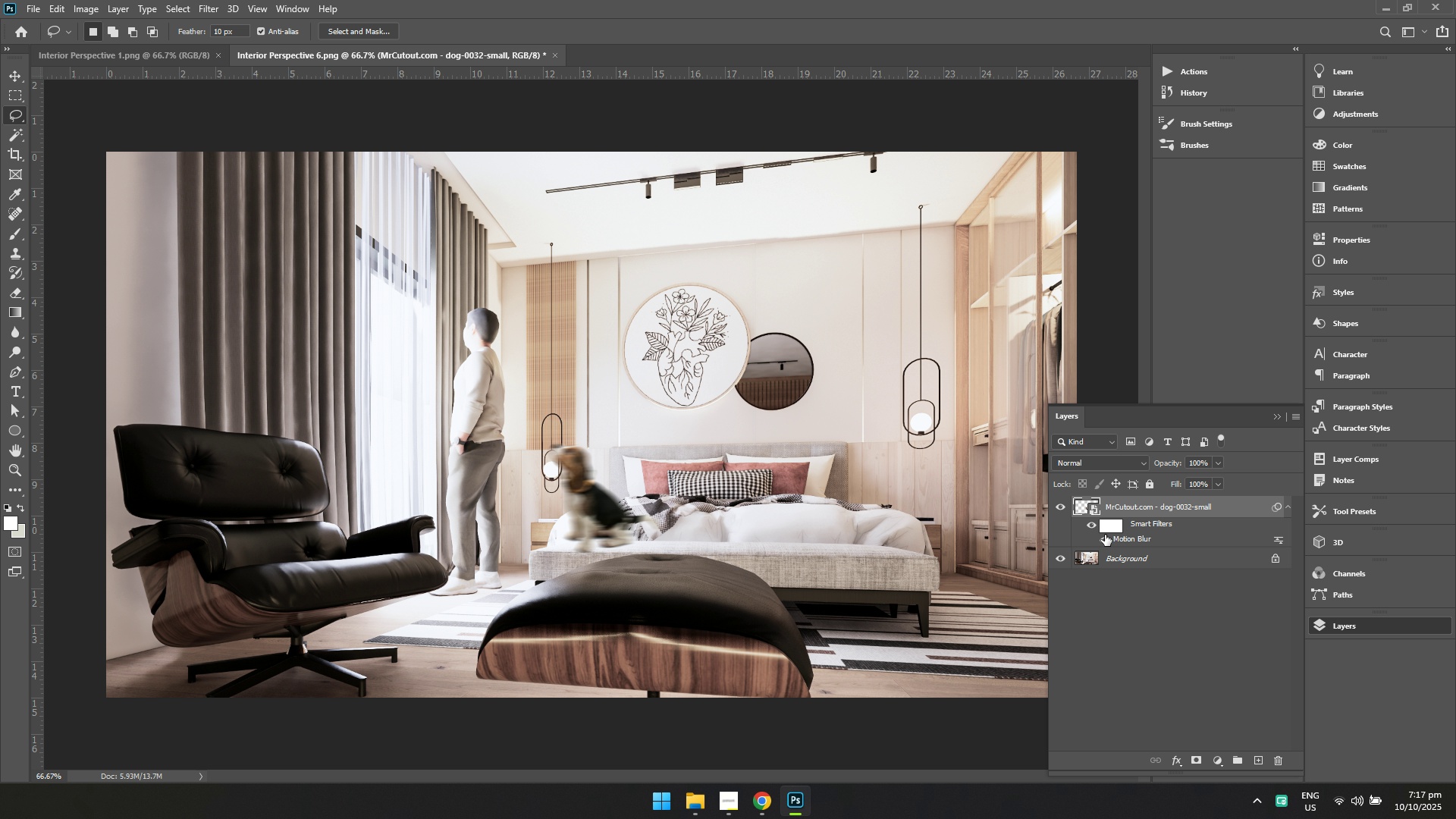 
hold_key(key=ShiftLeft, duration=0.39)
left_click([1125, 557])
 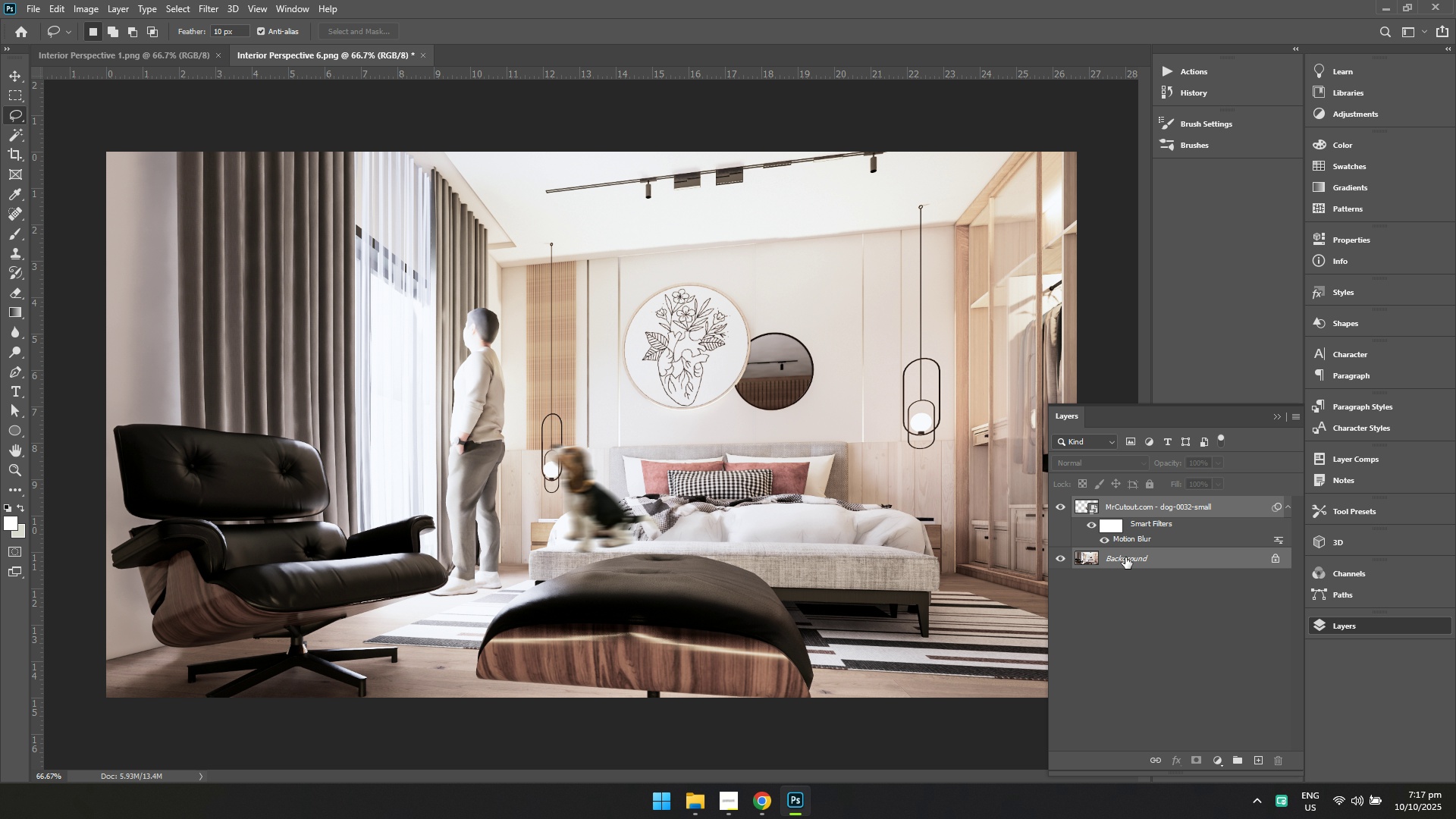 
right_click([1125, 557])
 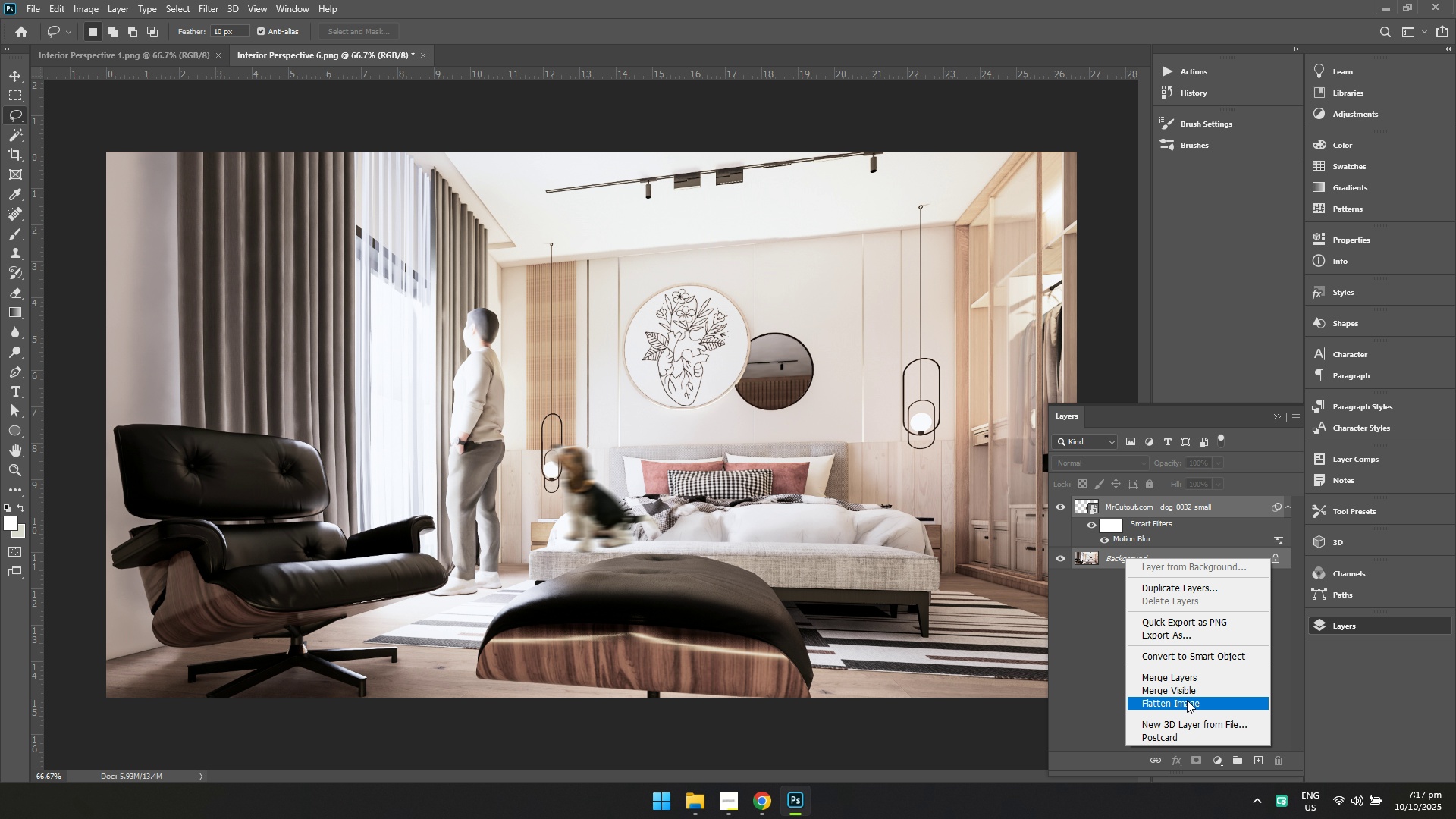 
left_click([1186, 703])
 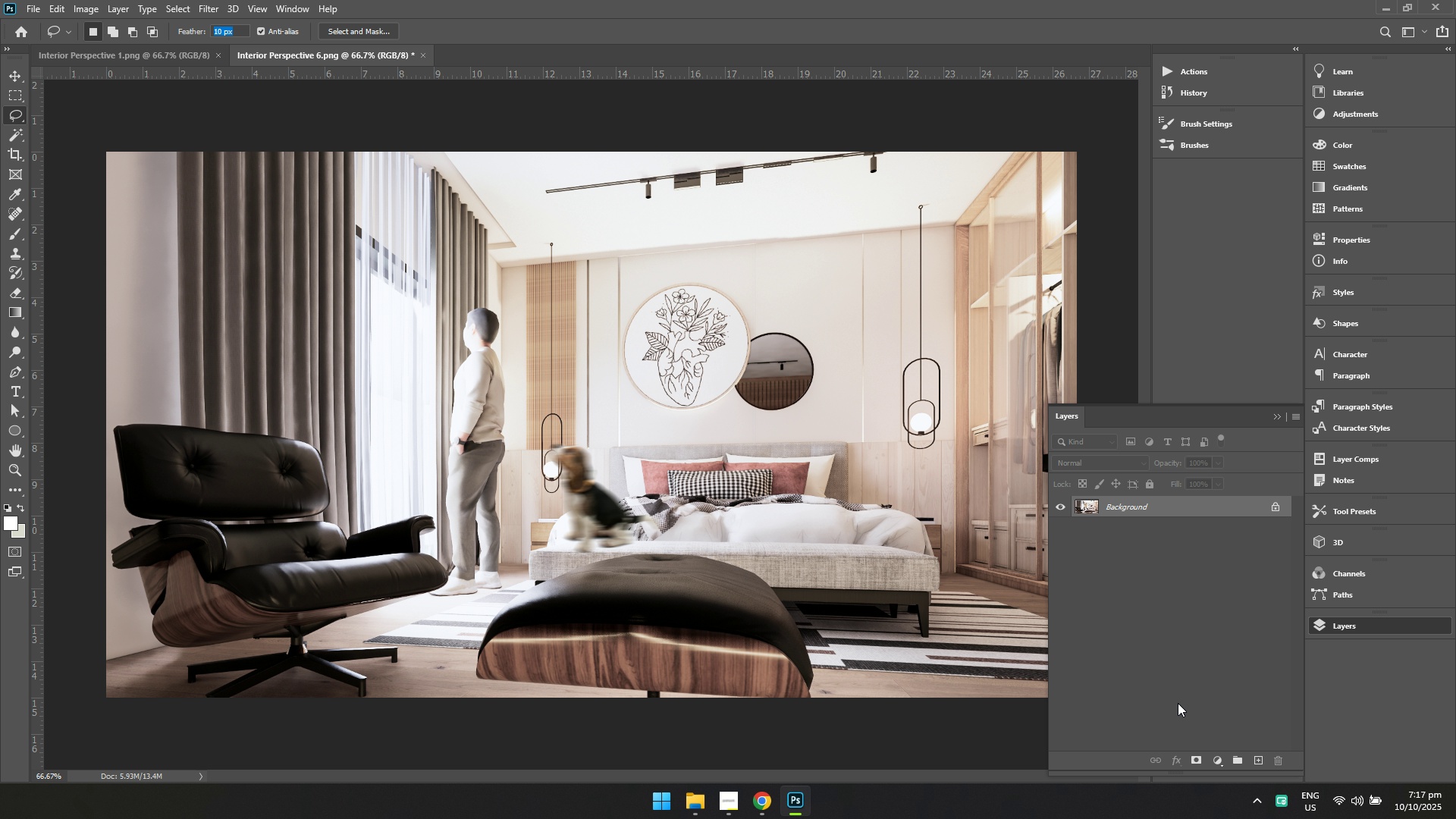 
key(Enter)
 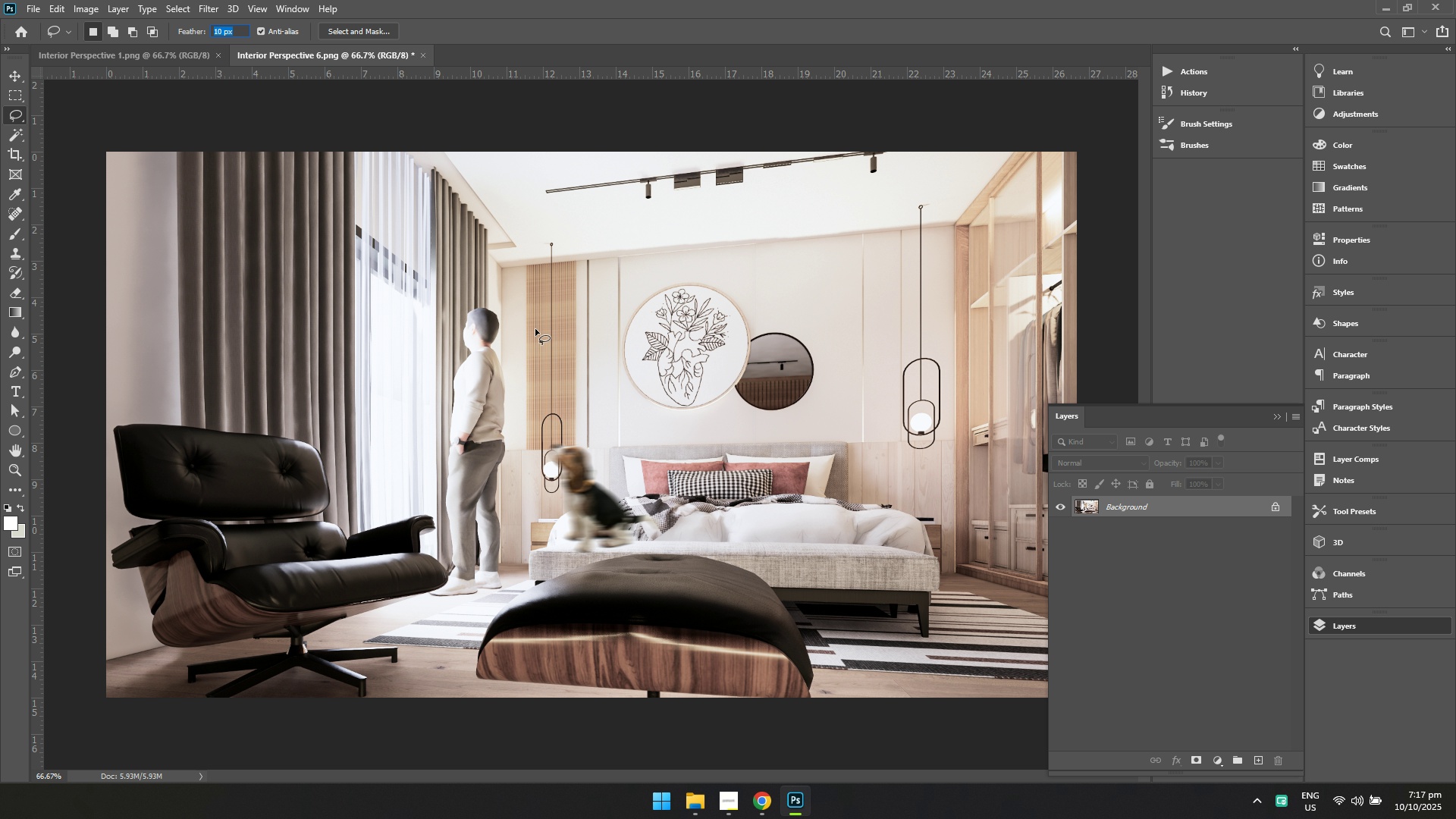 
key(Control+ControlLeft)
 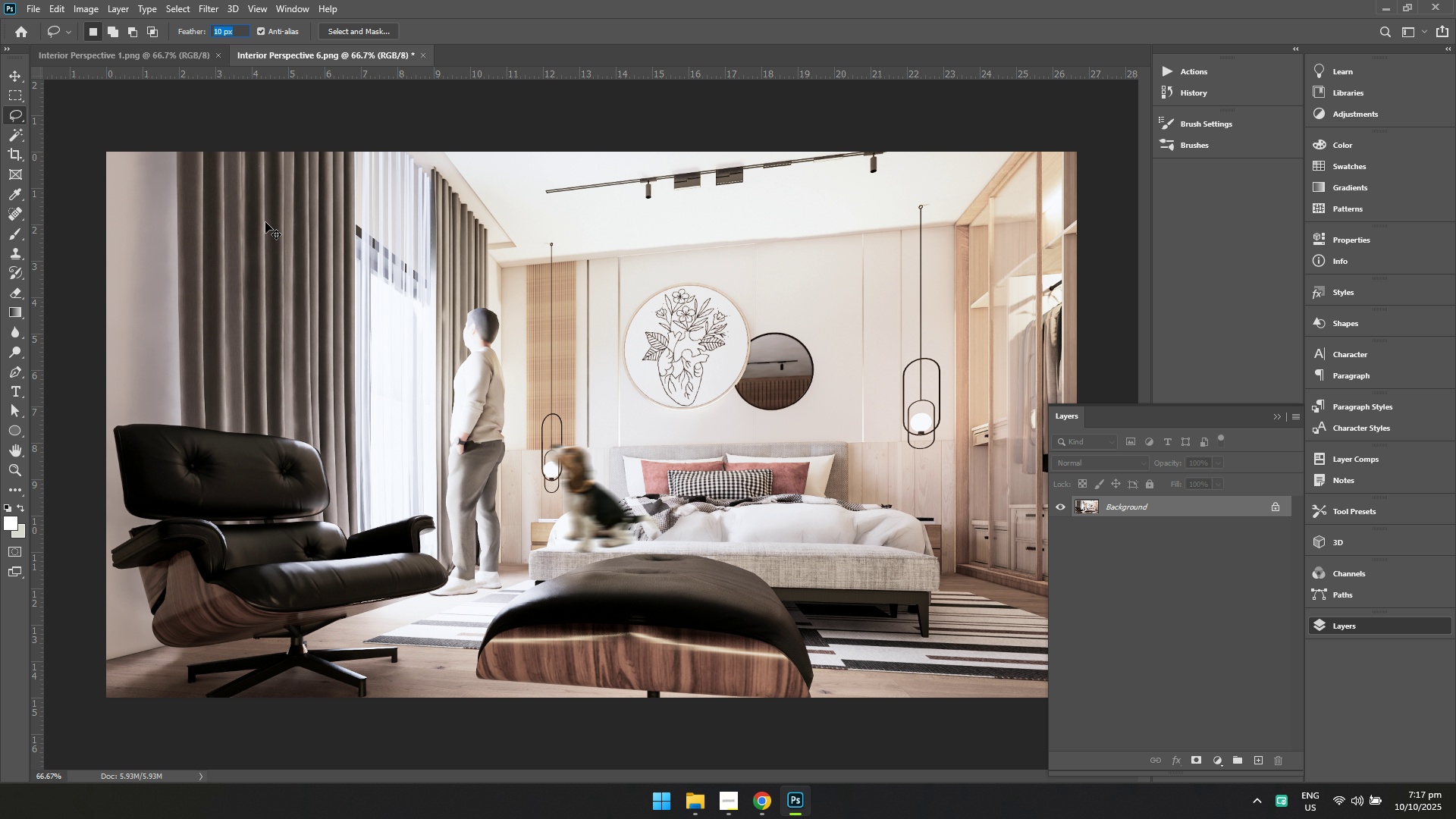 
key(Control+S)
 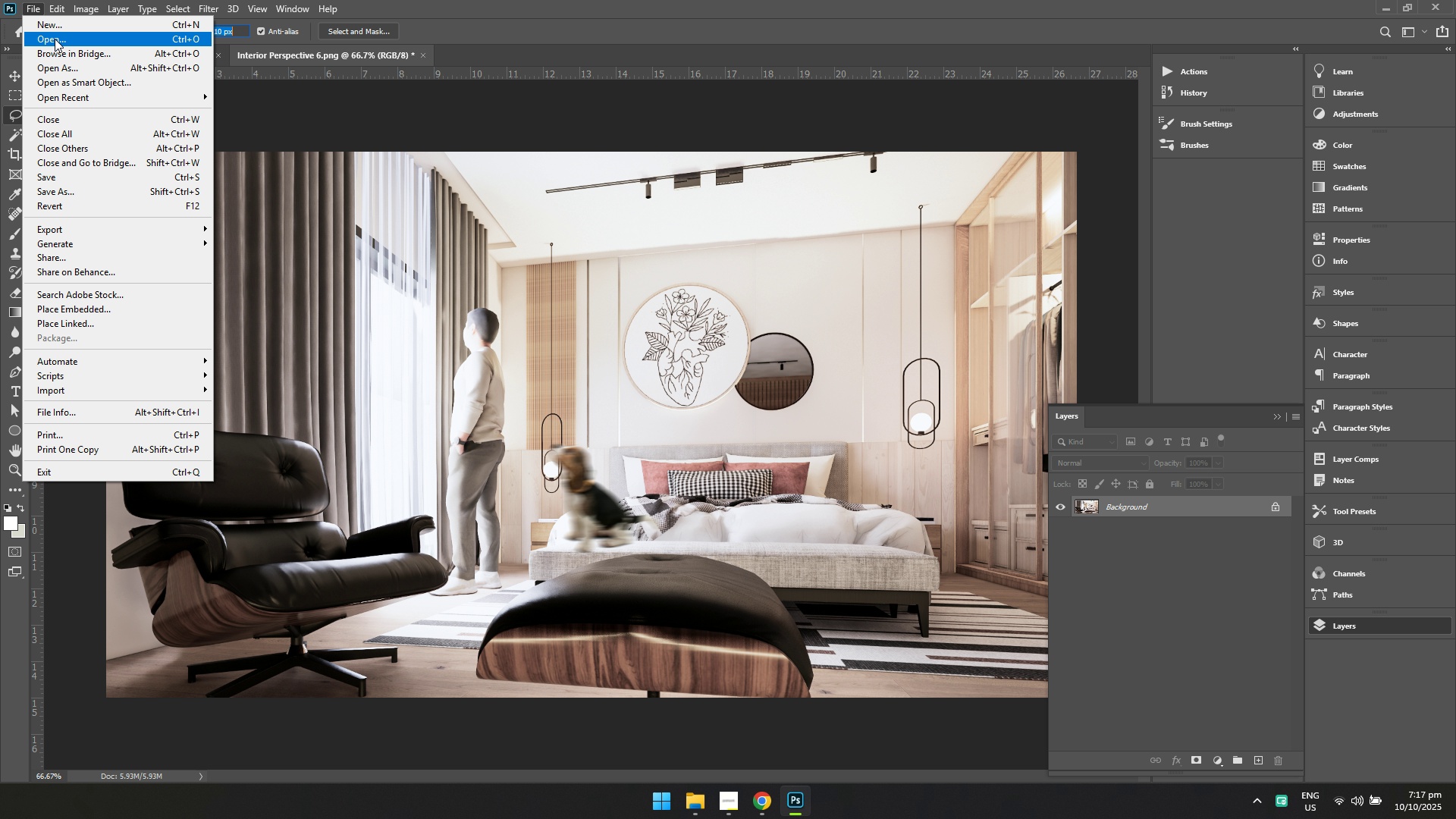 
double_click([55, 41])
 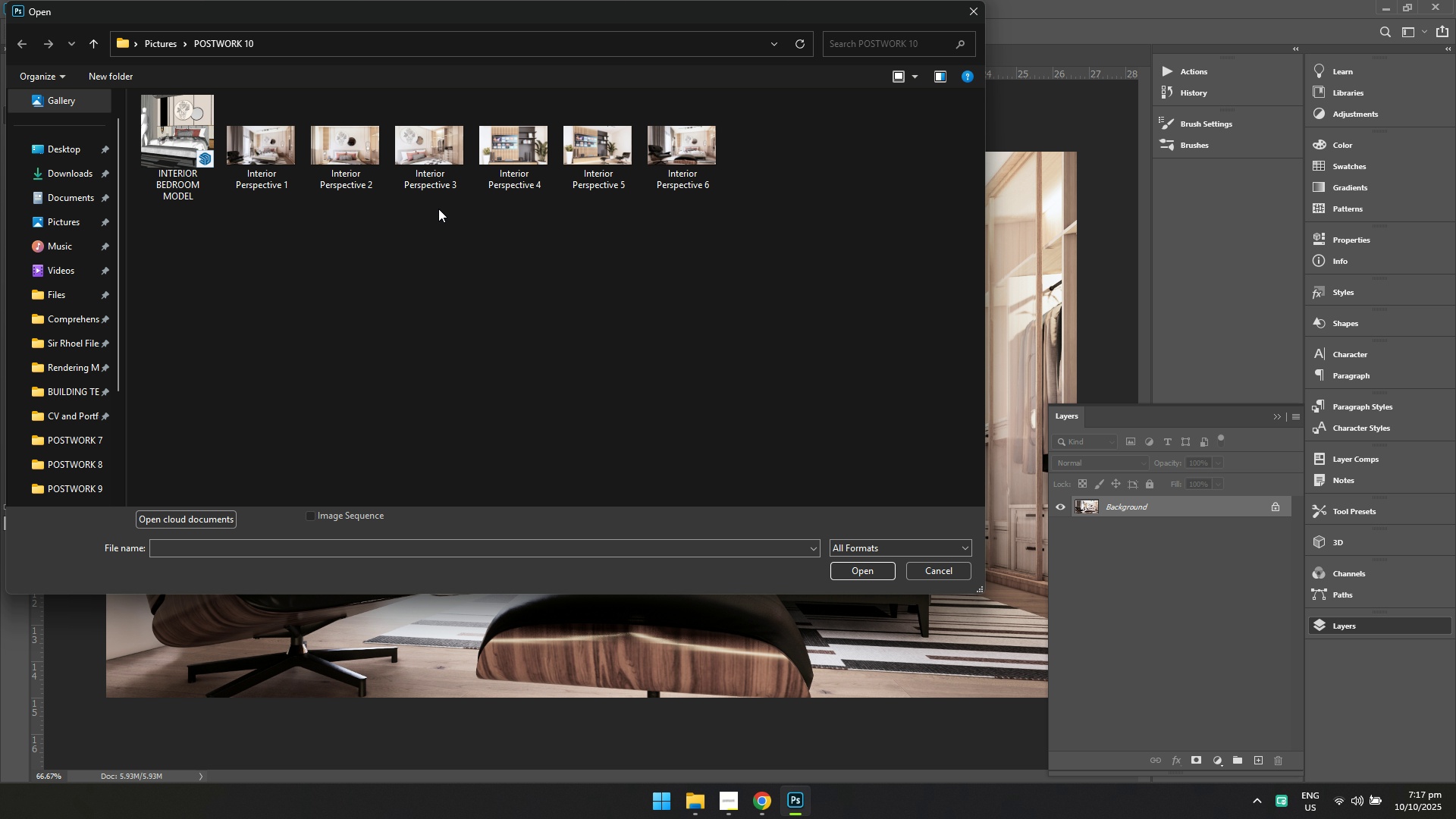 
double_click([422, 190])
 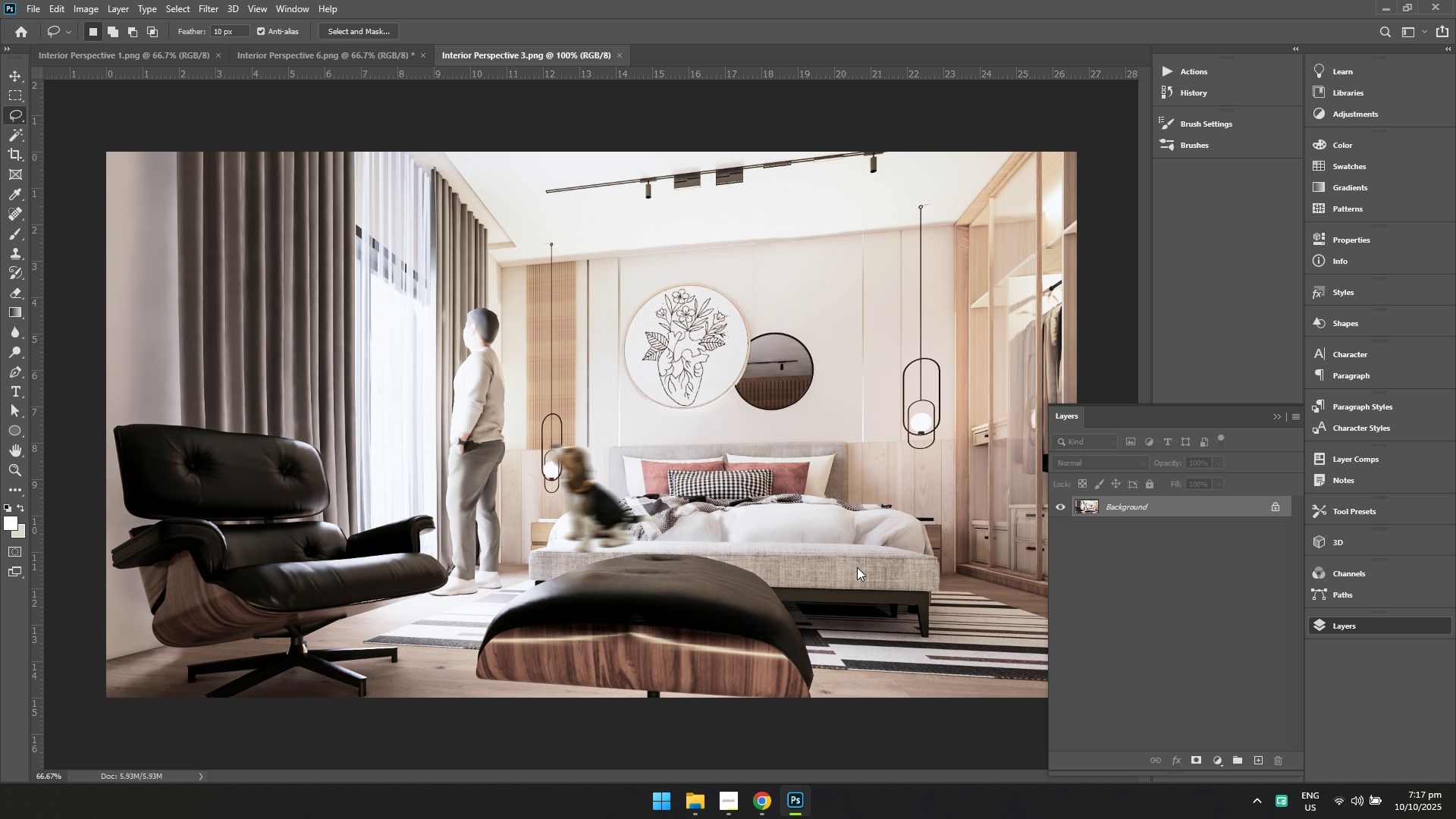 
wait(7.03)
 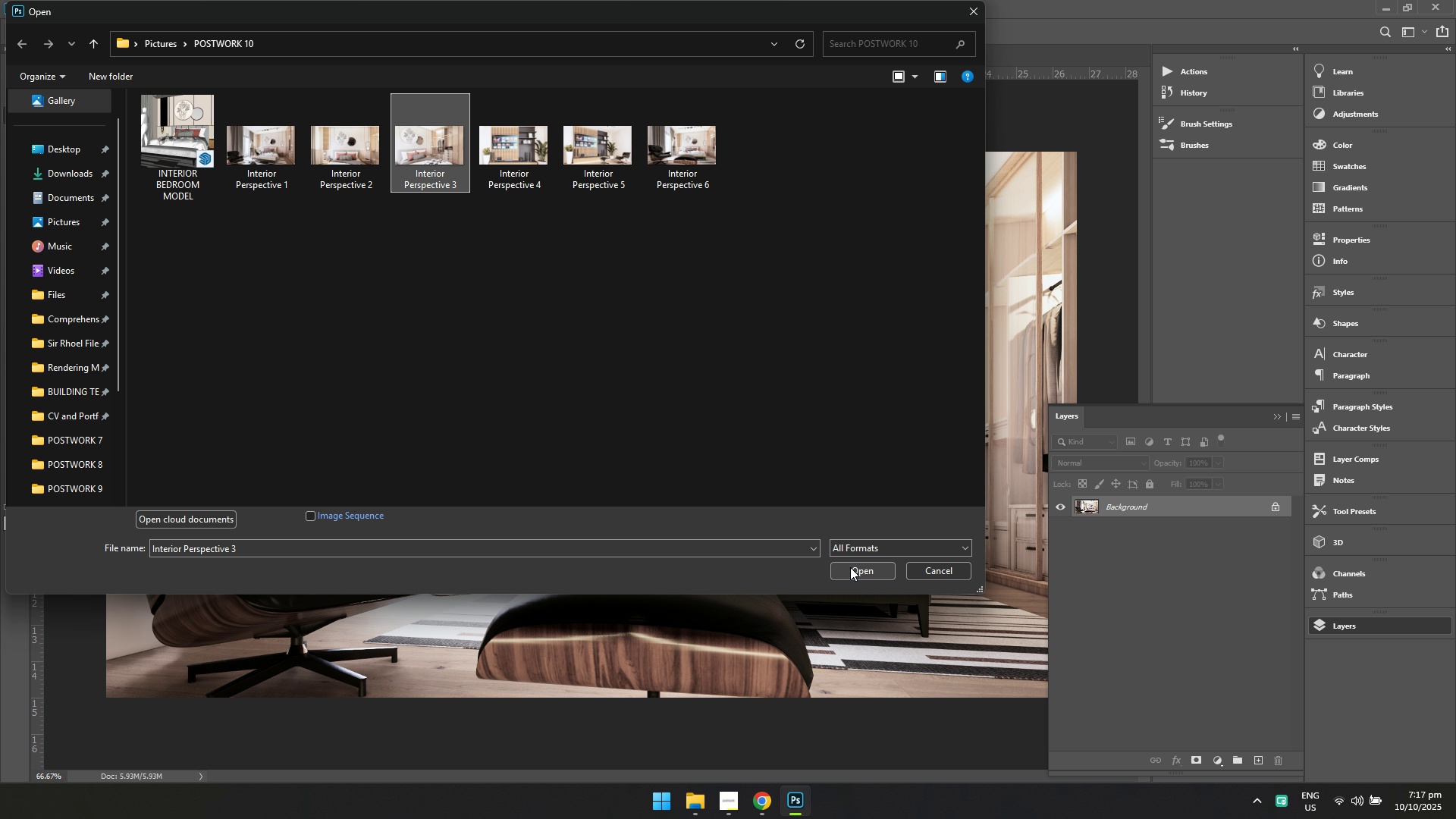 
key(Alt+AltLeft)
 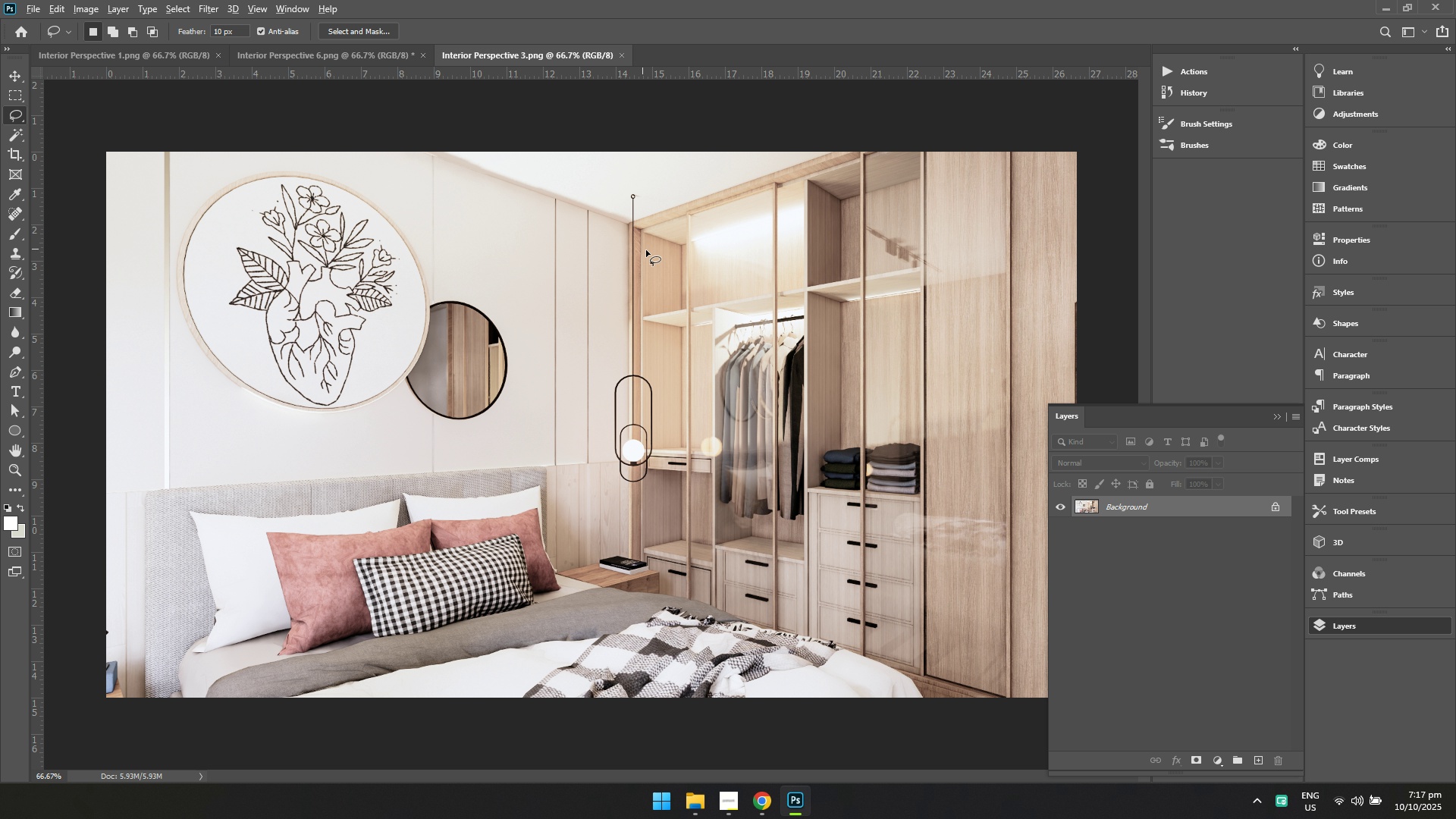 
key(Alt+Tab)
 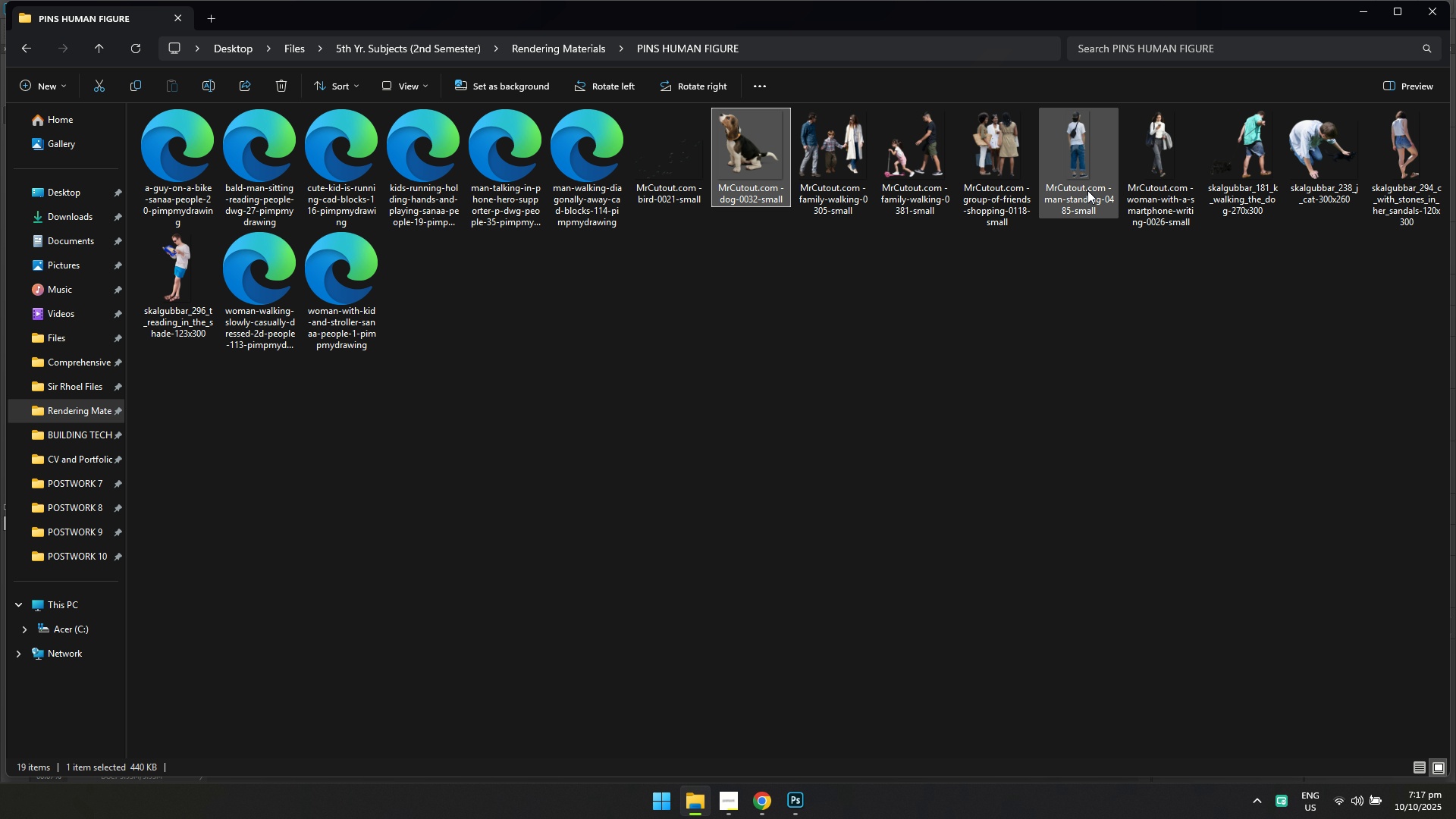 
left_click([1078, 159])
 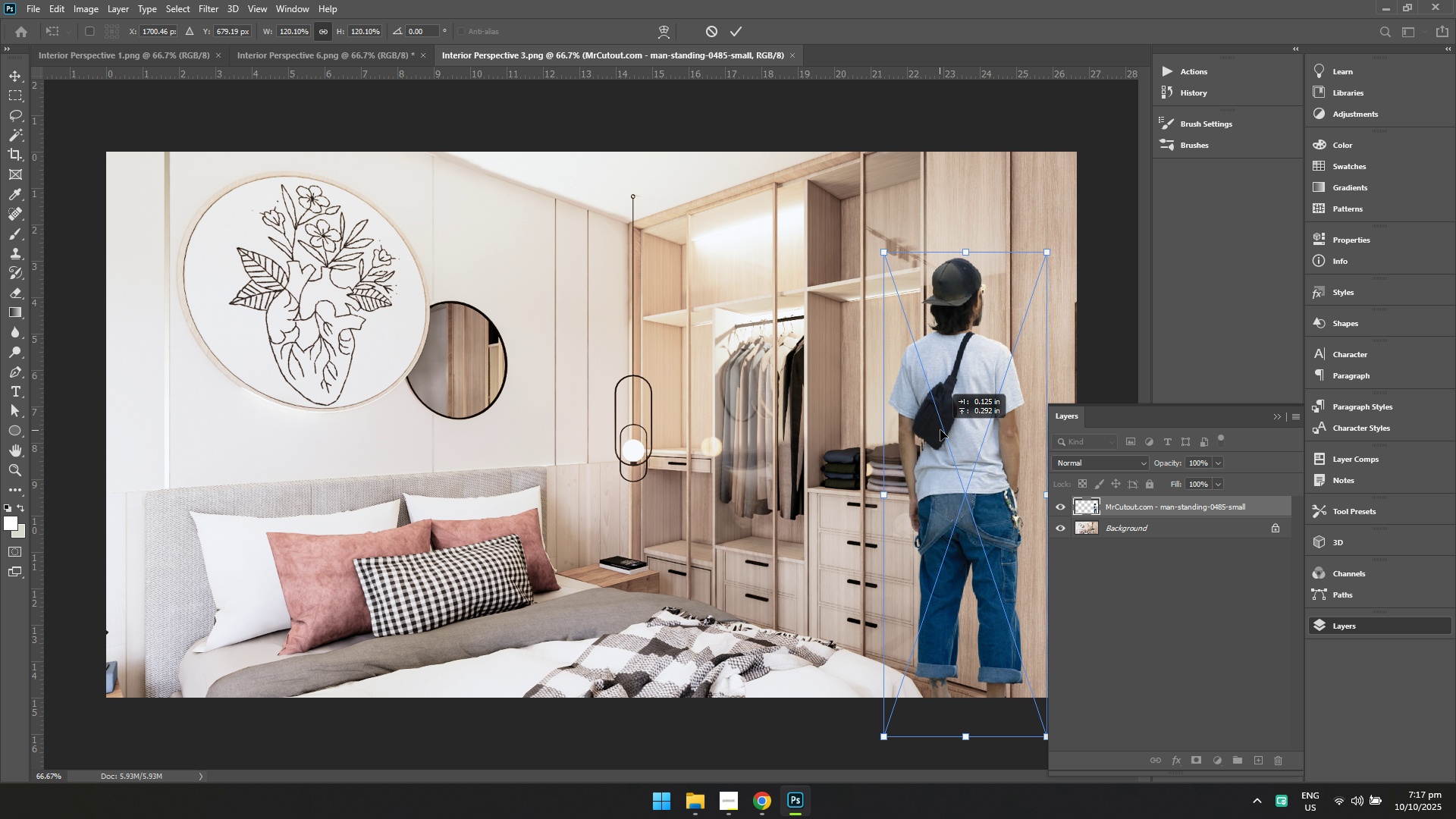 
wait(12.8)
 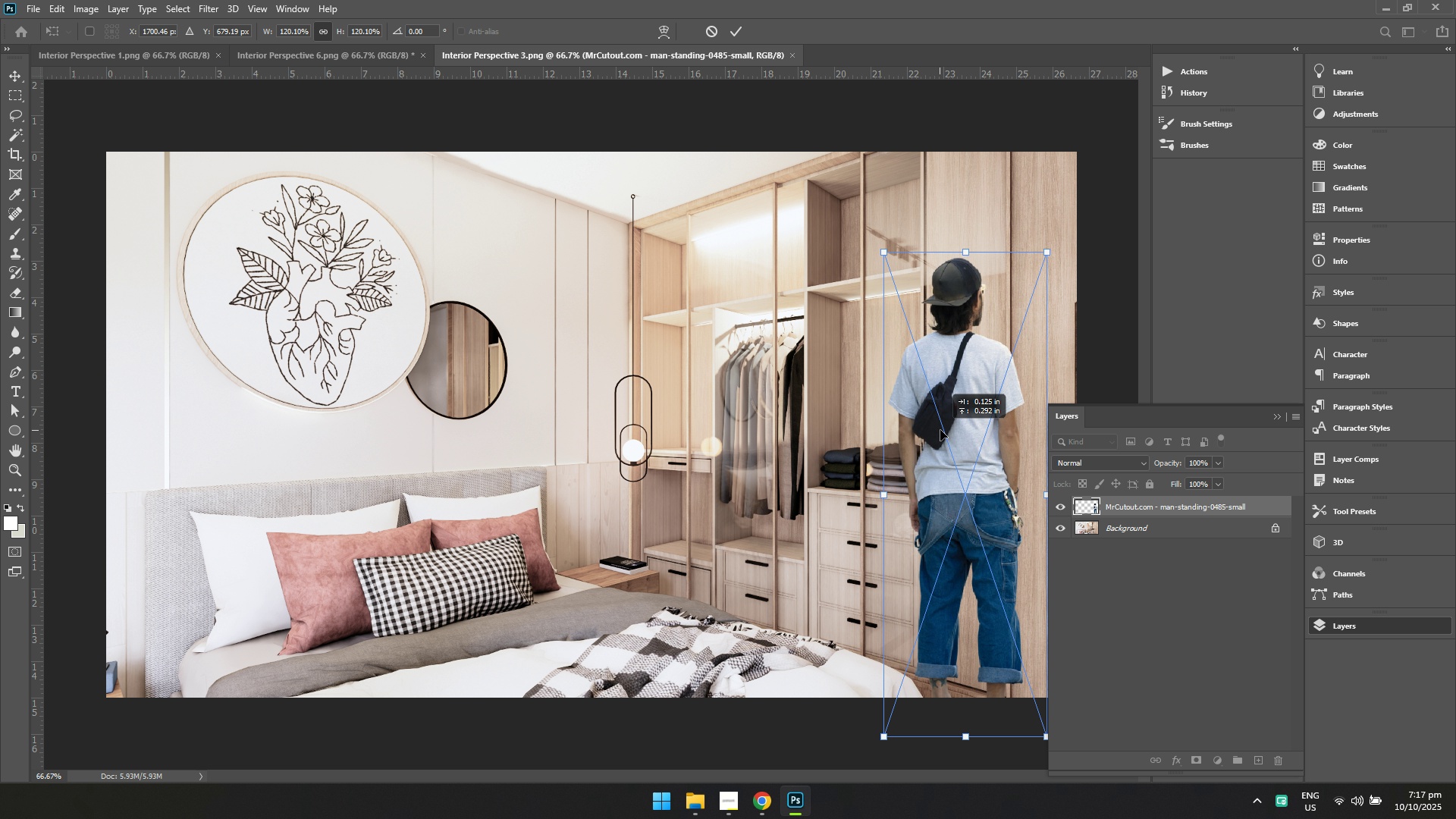 
key(End)
 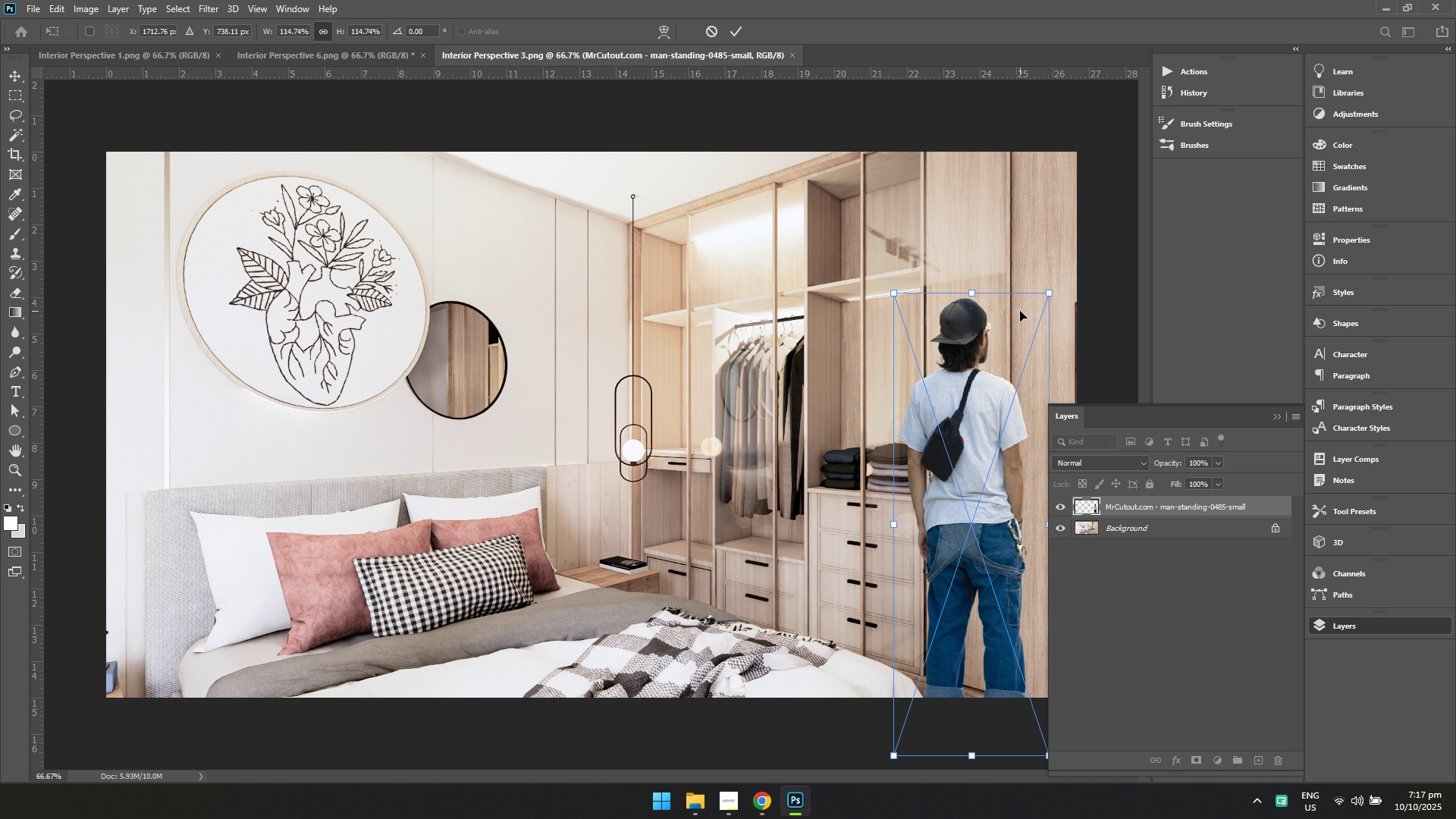 
key(Delete)
 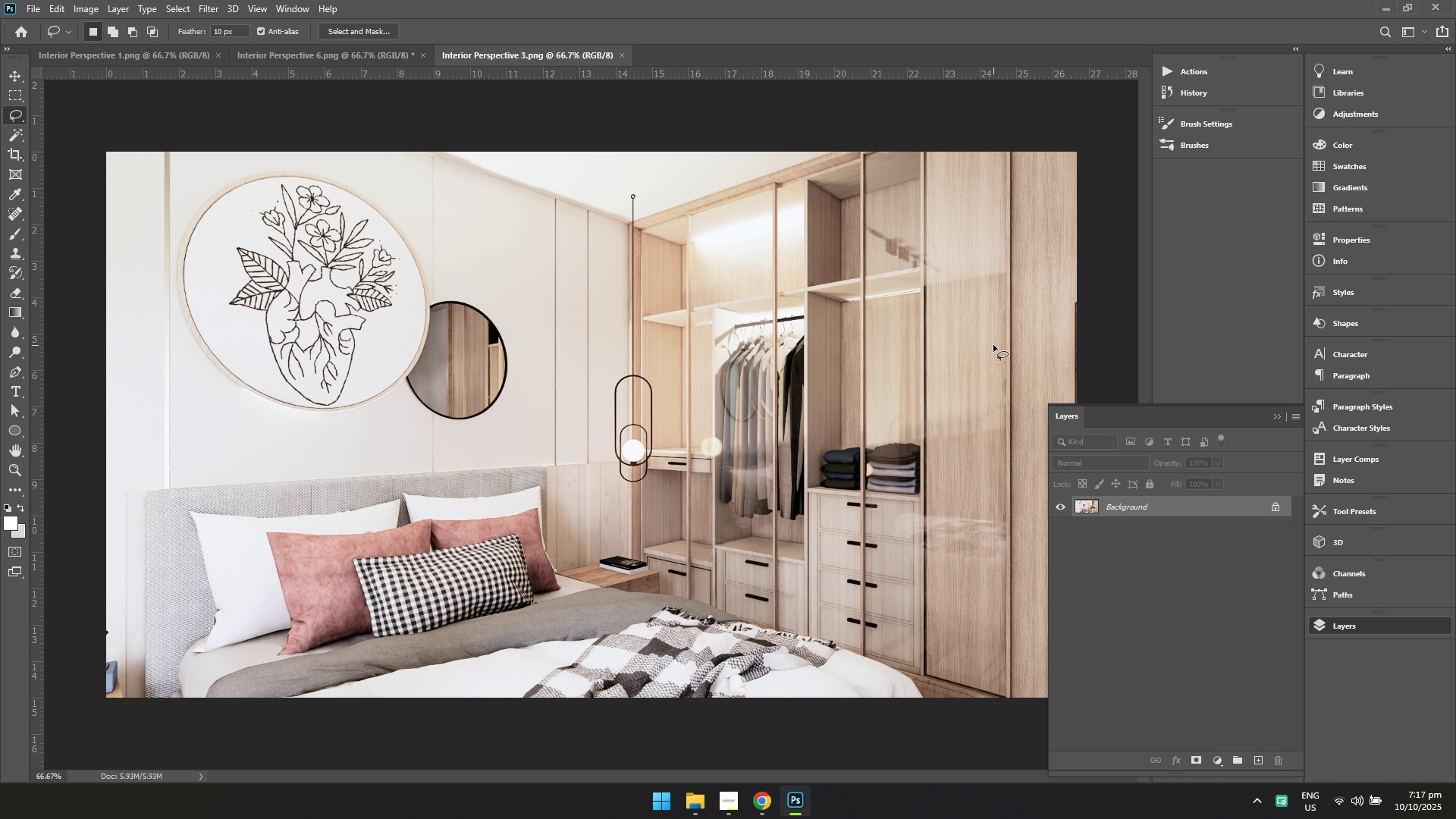 
key(Alt+AltLeft)
 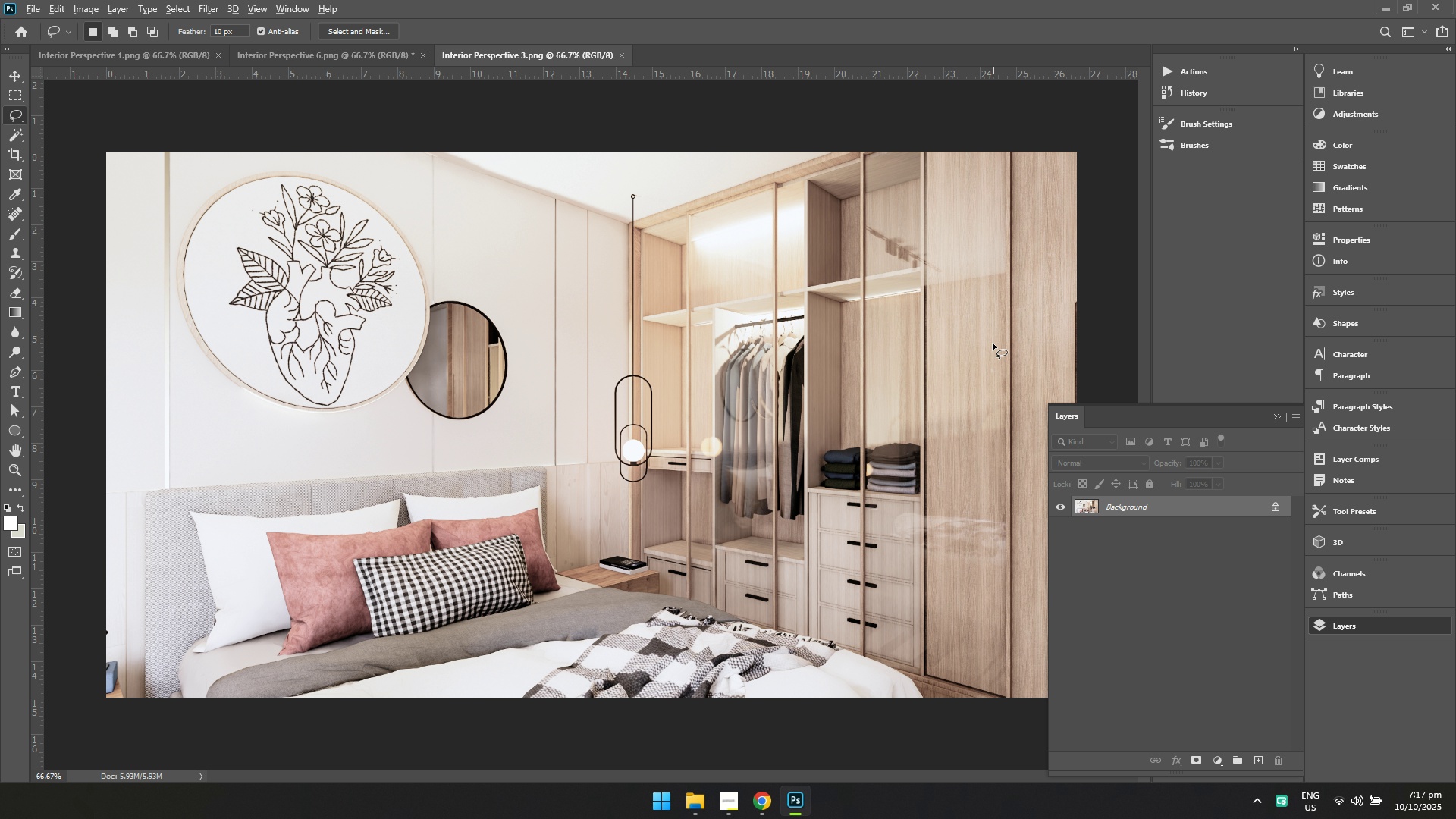 
key(Alt+Tab)
 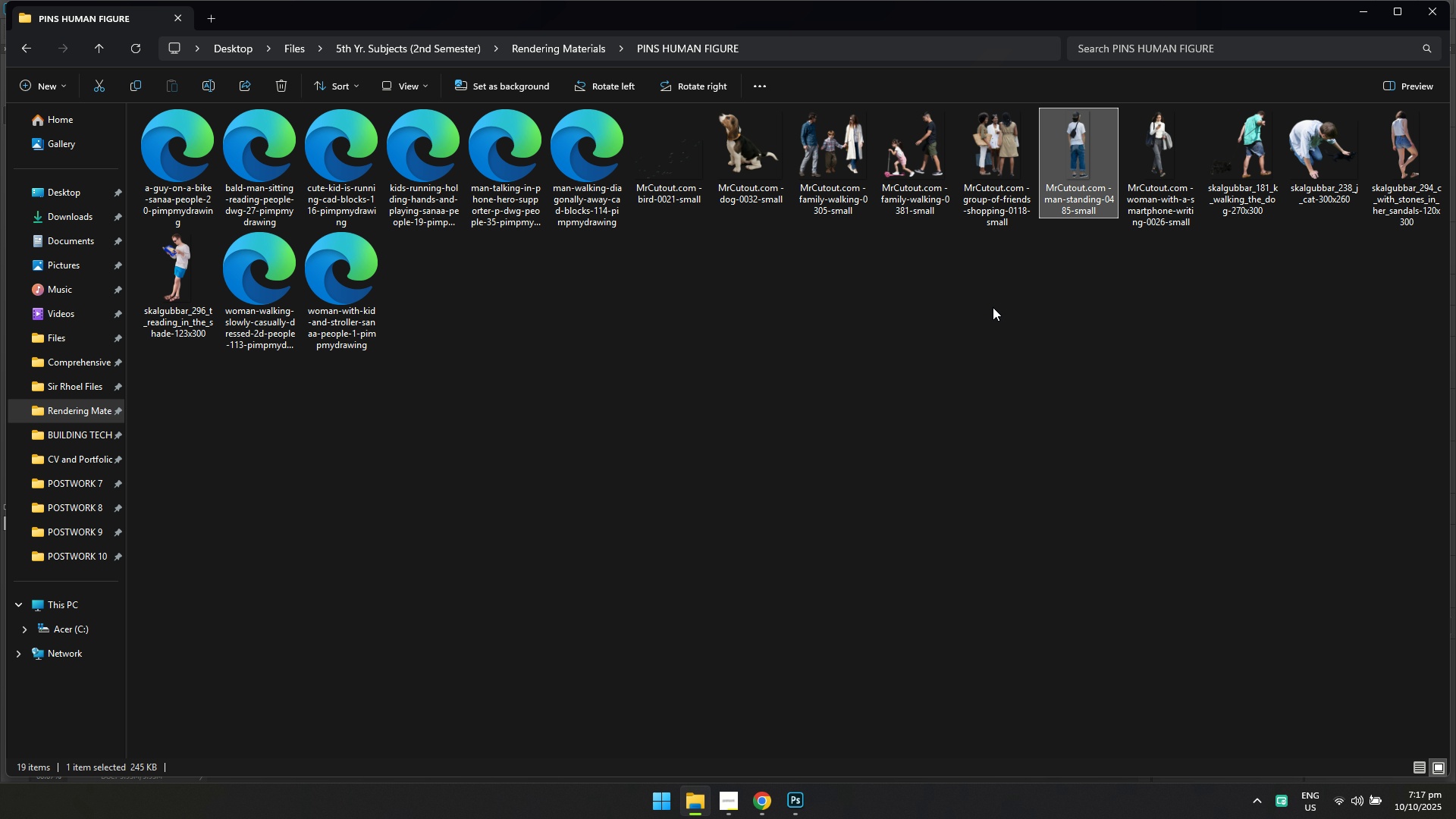 
left_click([993, 306])
 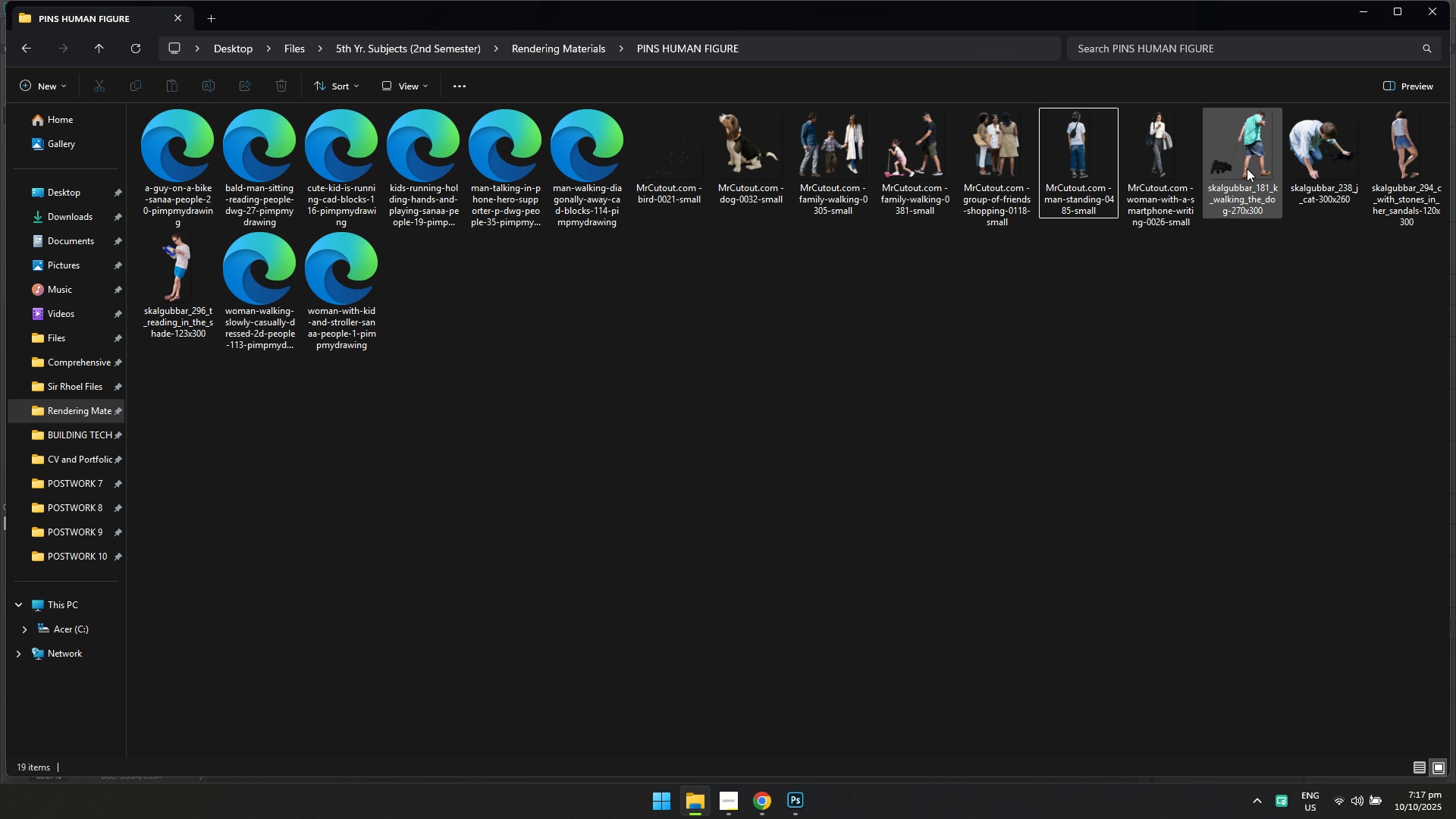 
mouse_move([1382, 195])
 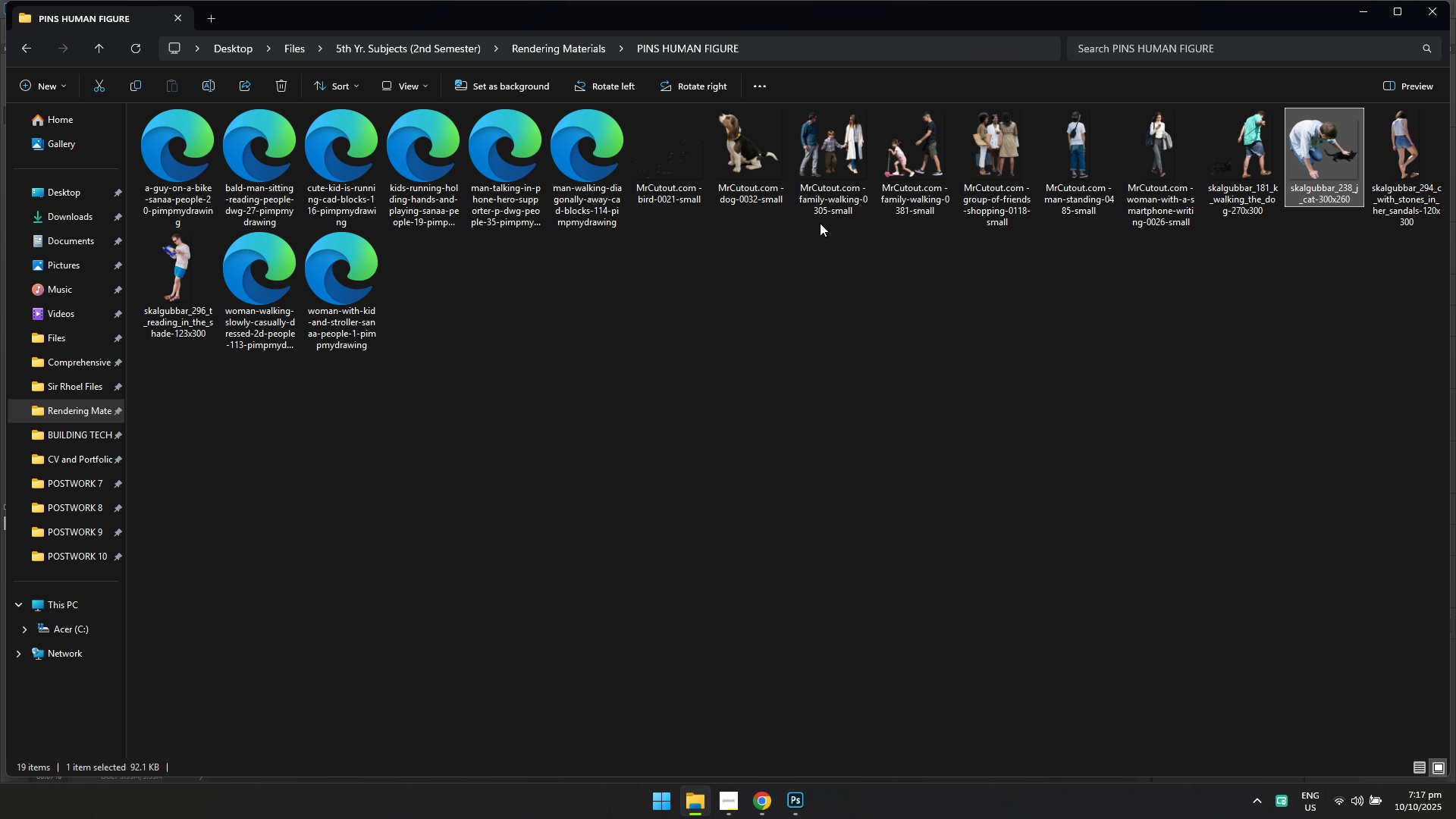 
wait(6.04)
 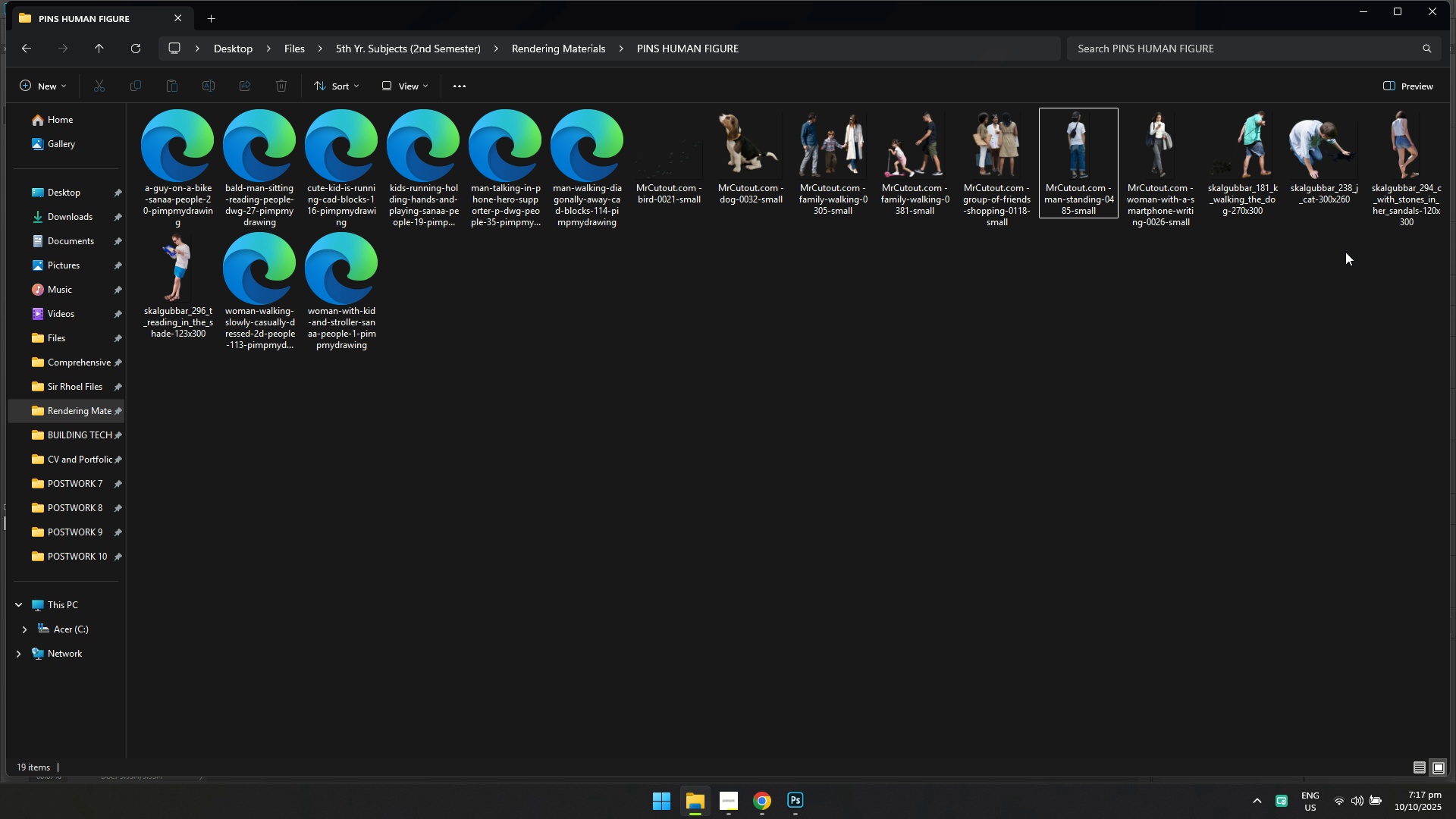 
mouse_move([212, 321])
 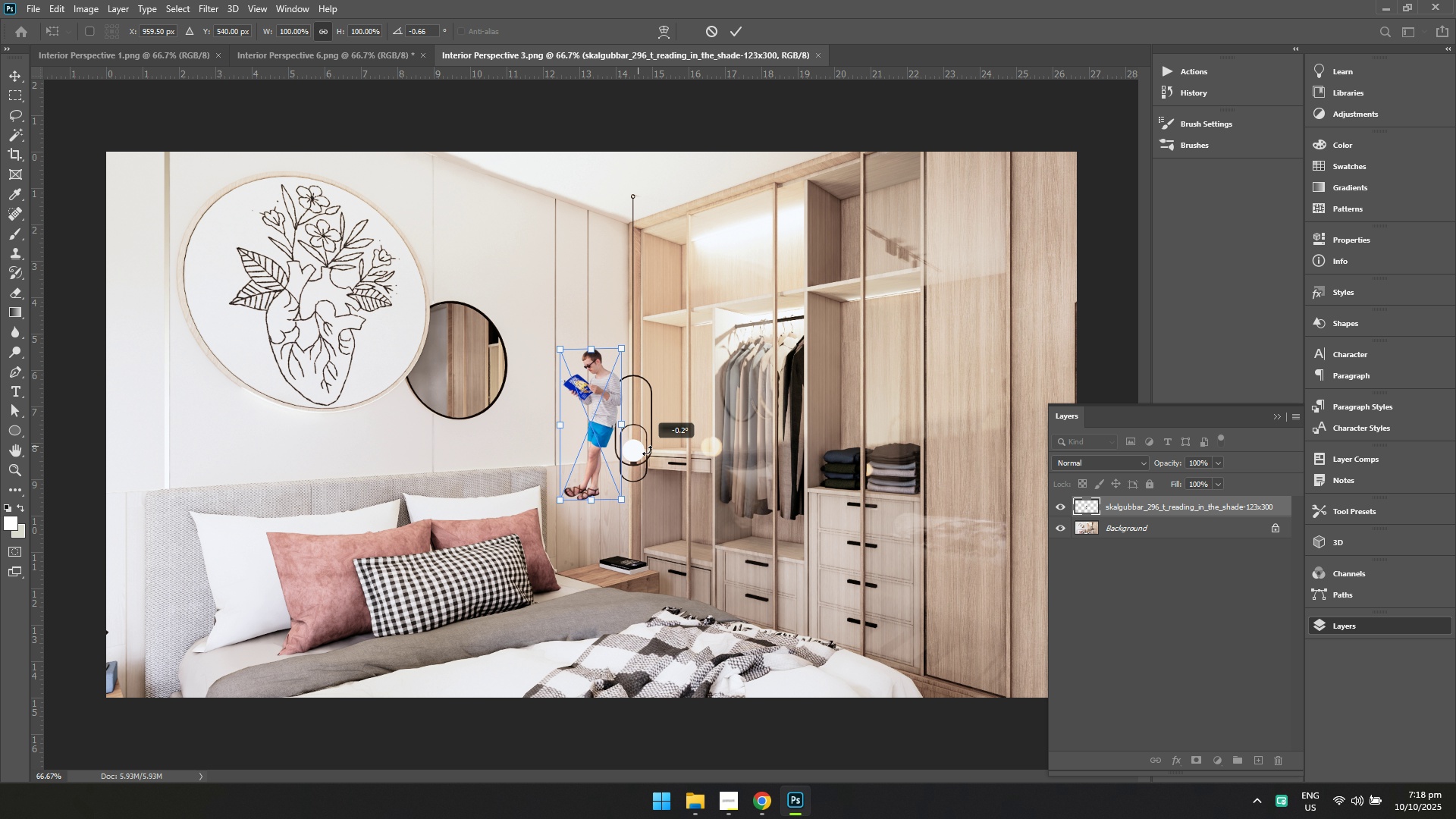 
key(Control+ControlLeft)
 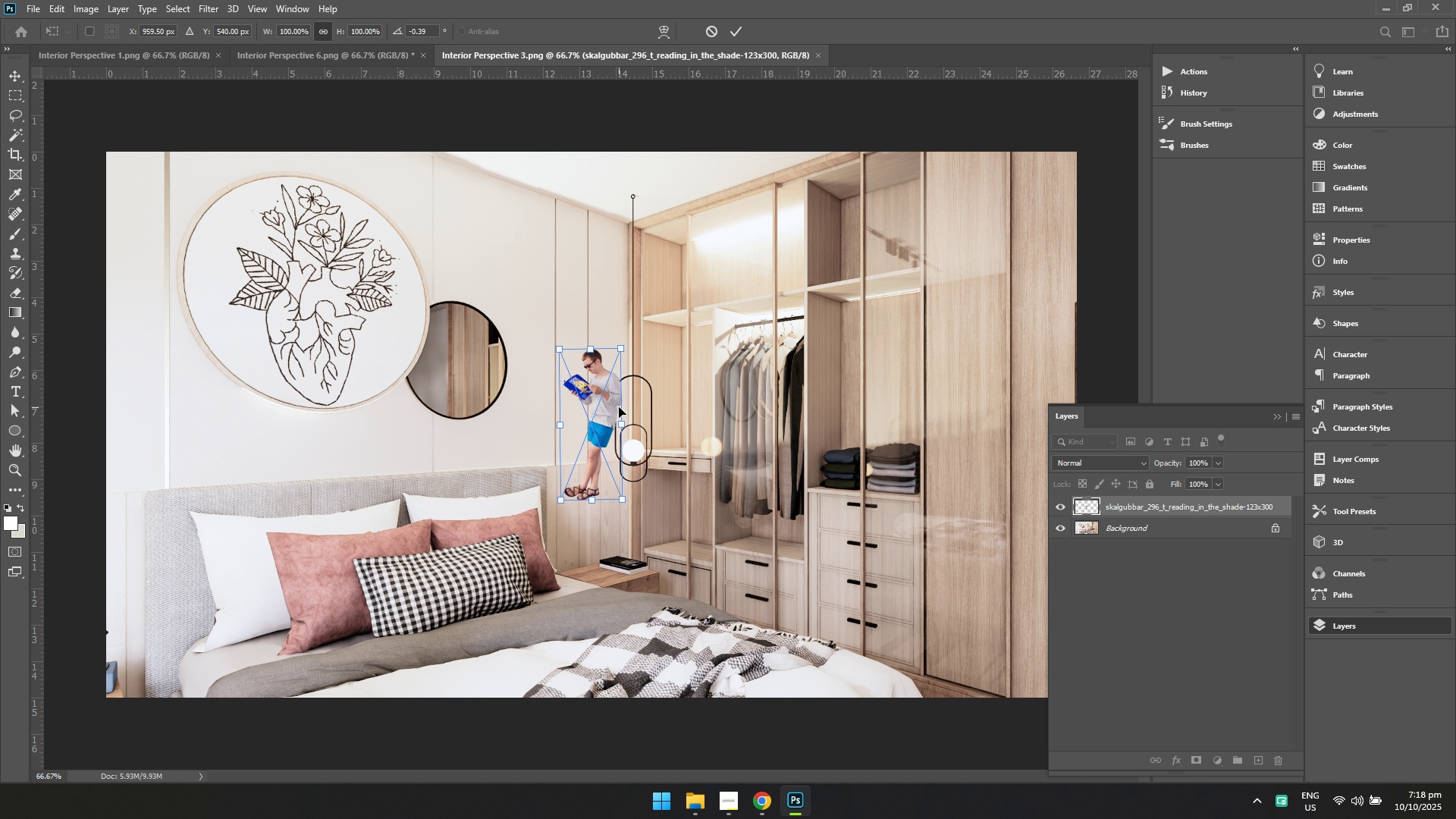 
key(Control+Z)
 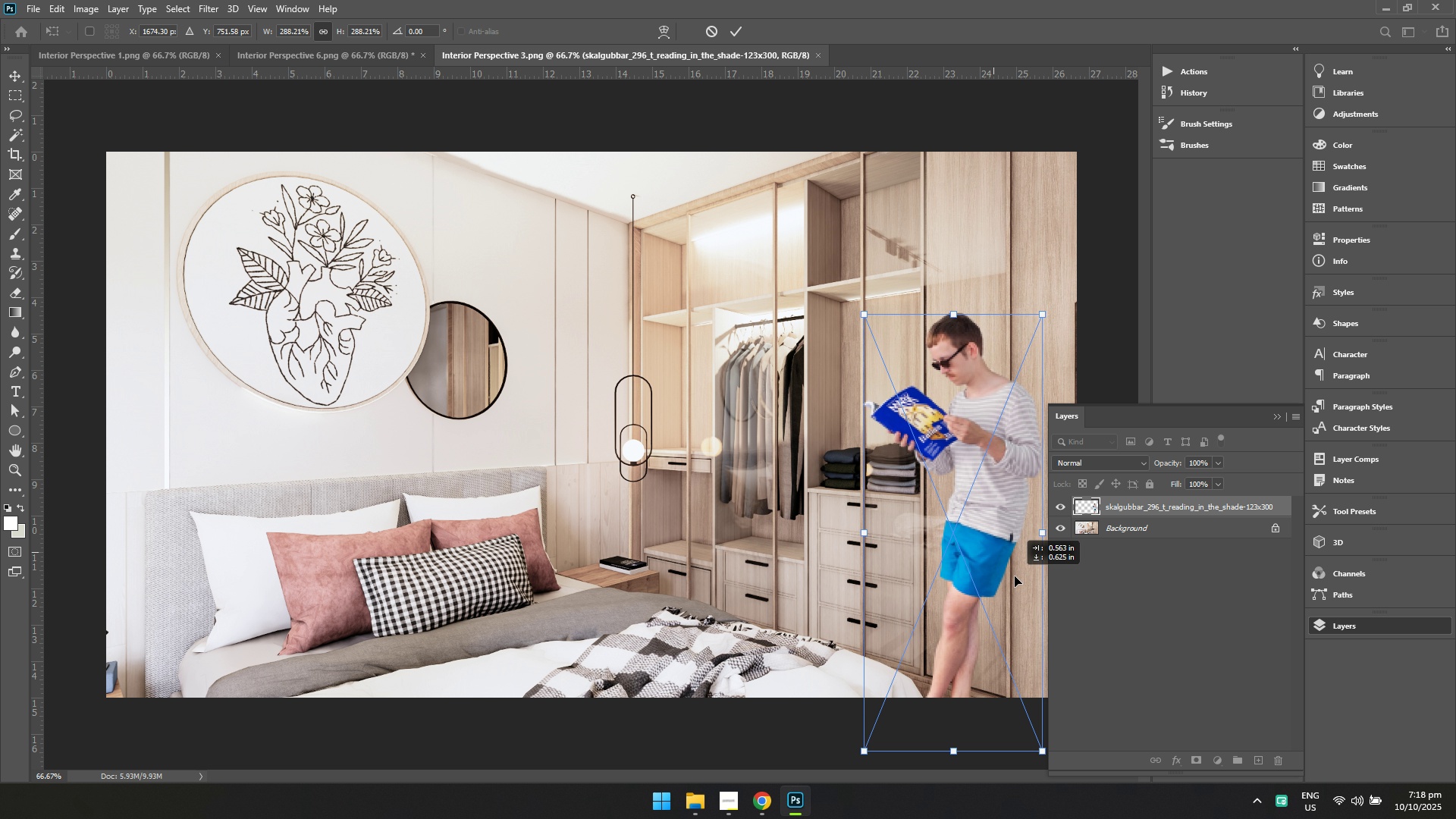 
wait(9.06)
 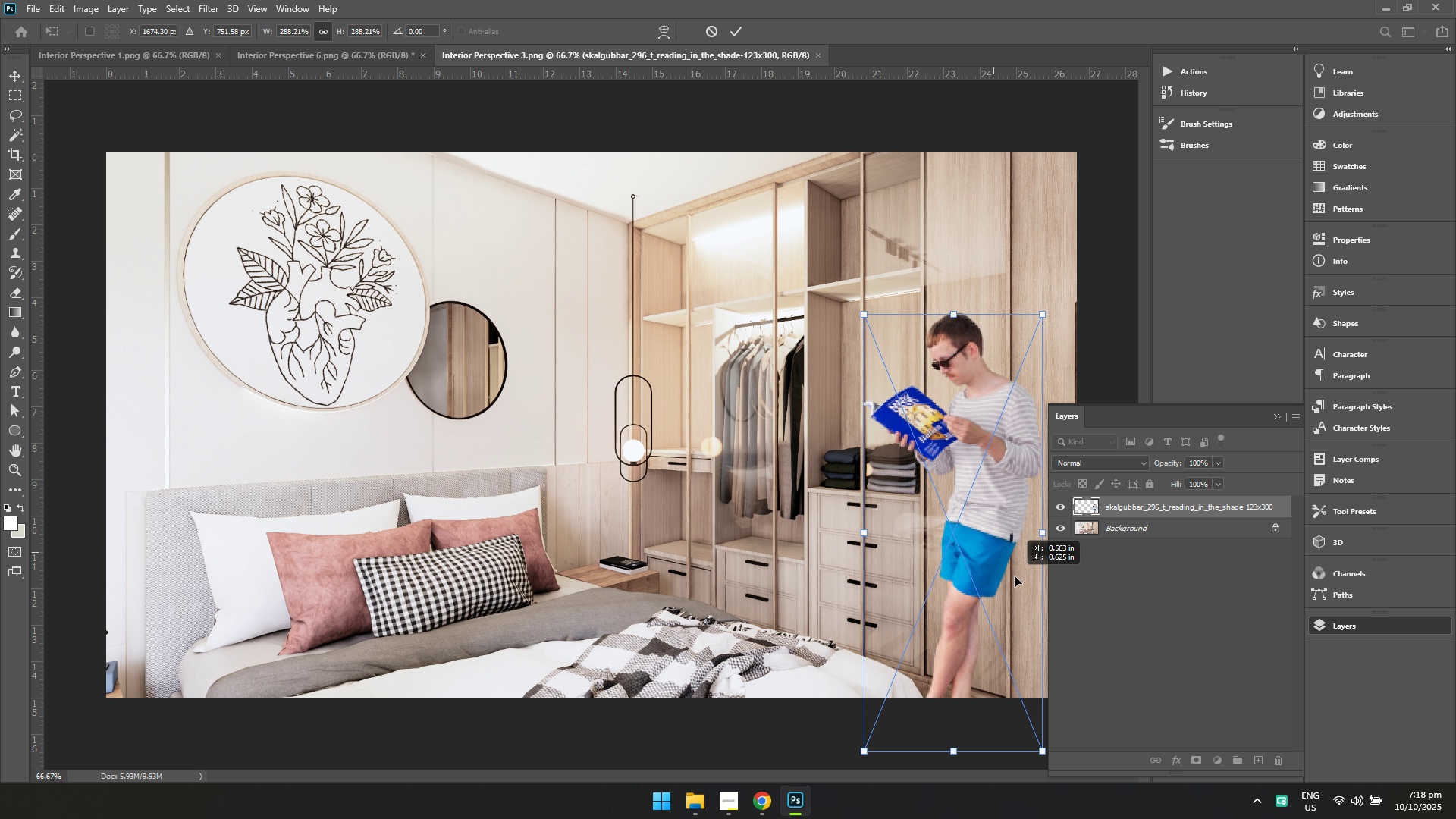 
key(Enter)
 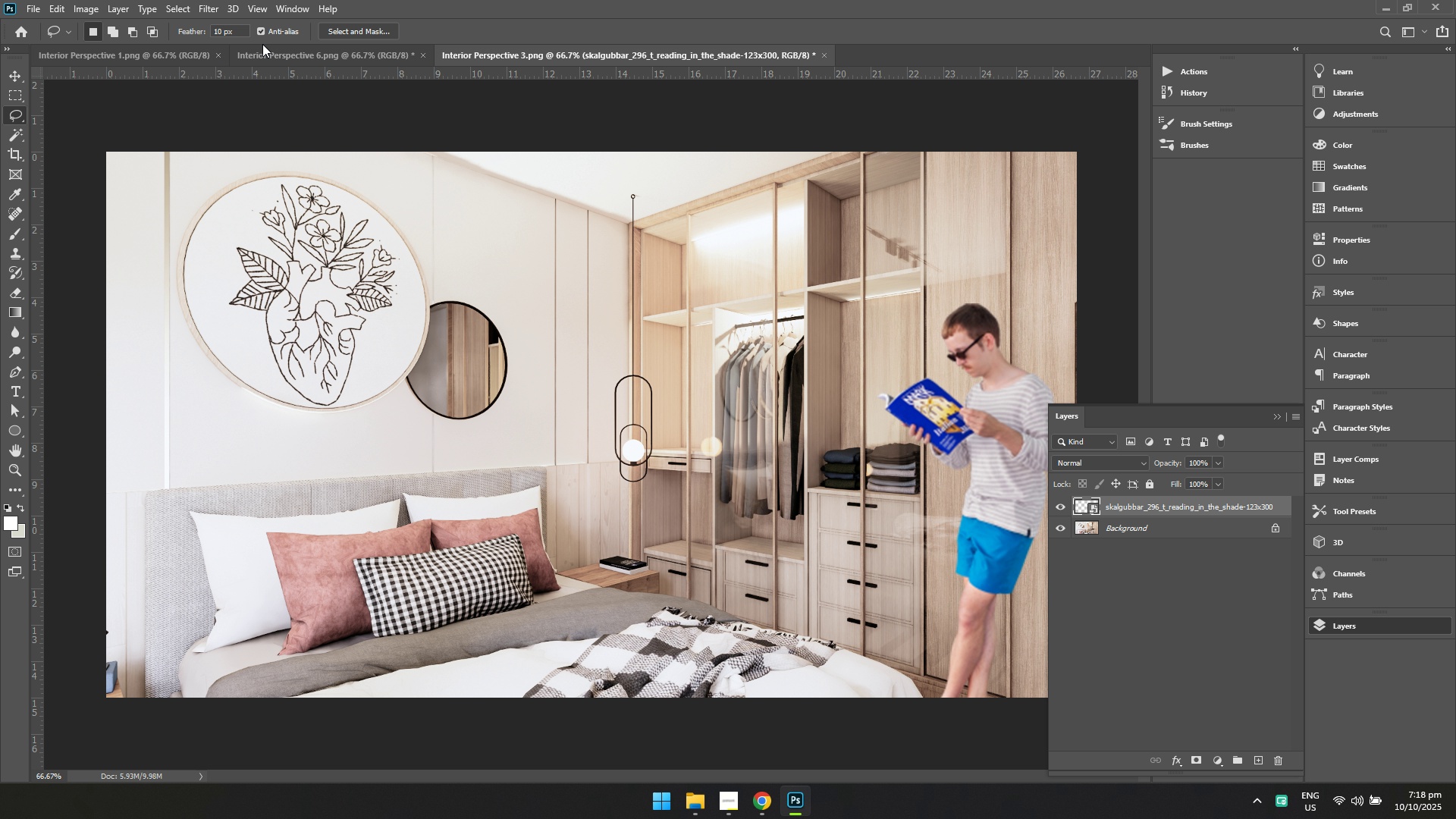 
left_click([209, 5])
 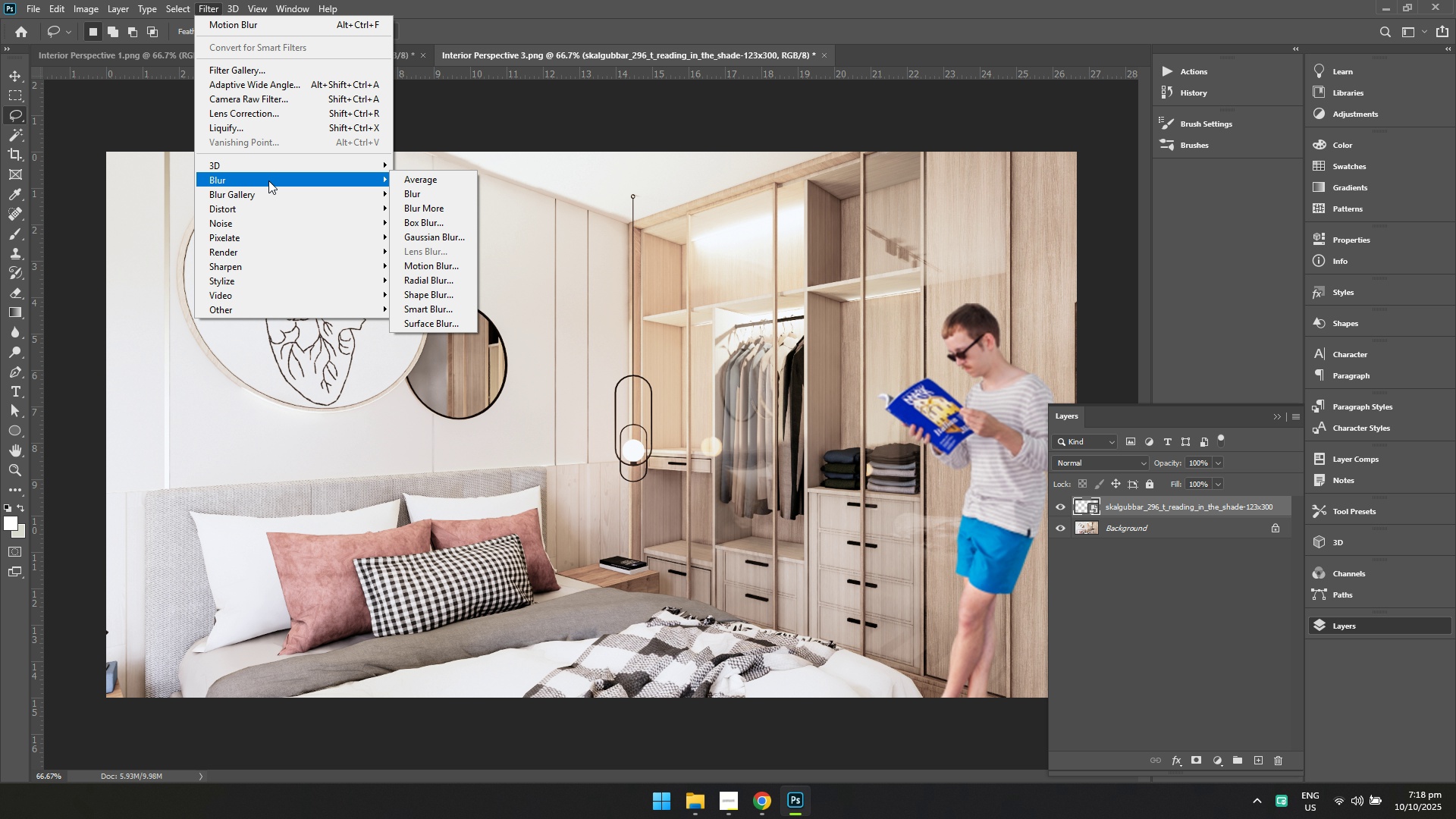 
left_click([268, 180])
 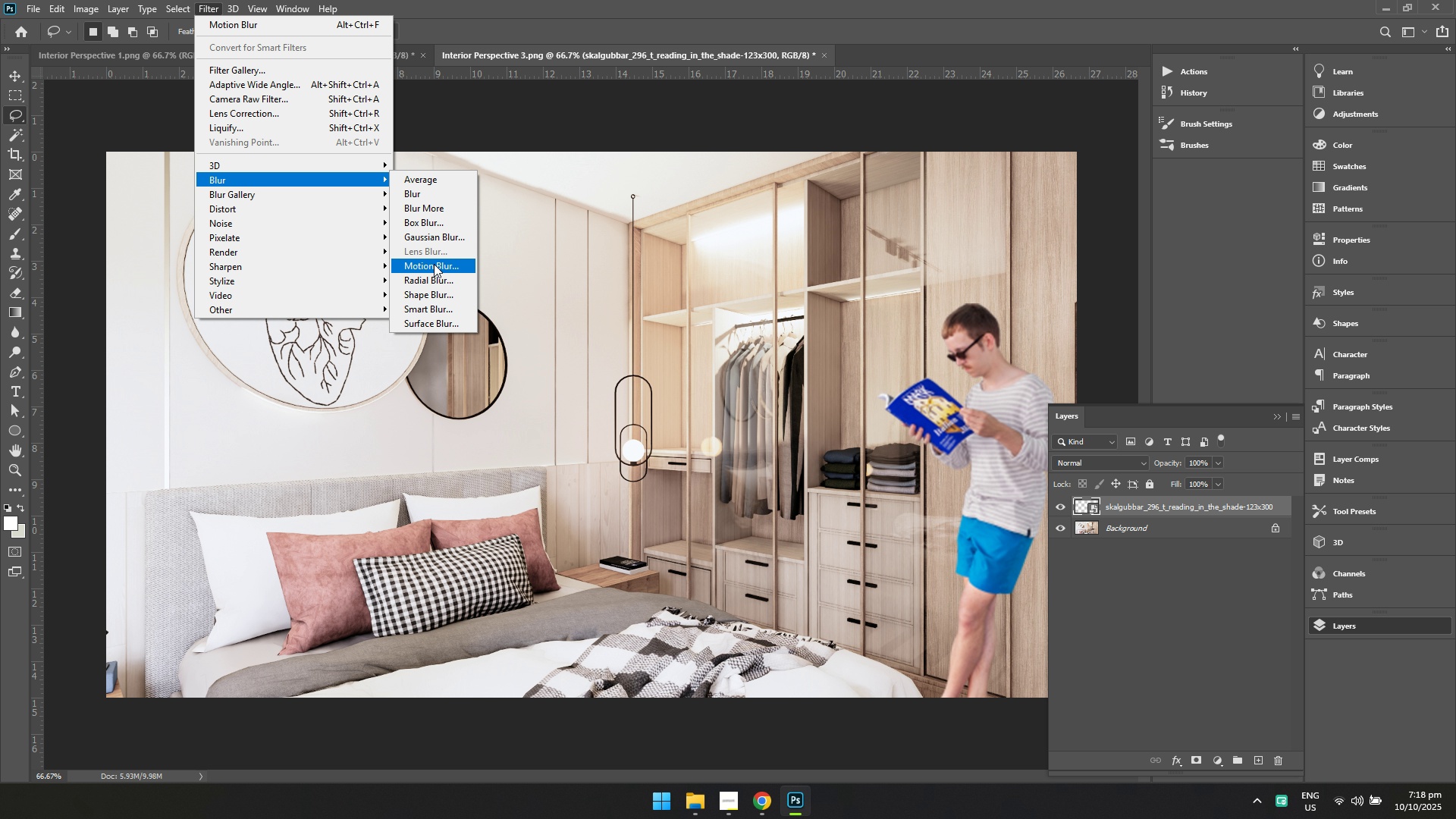 
left_click([434, 264])
 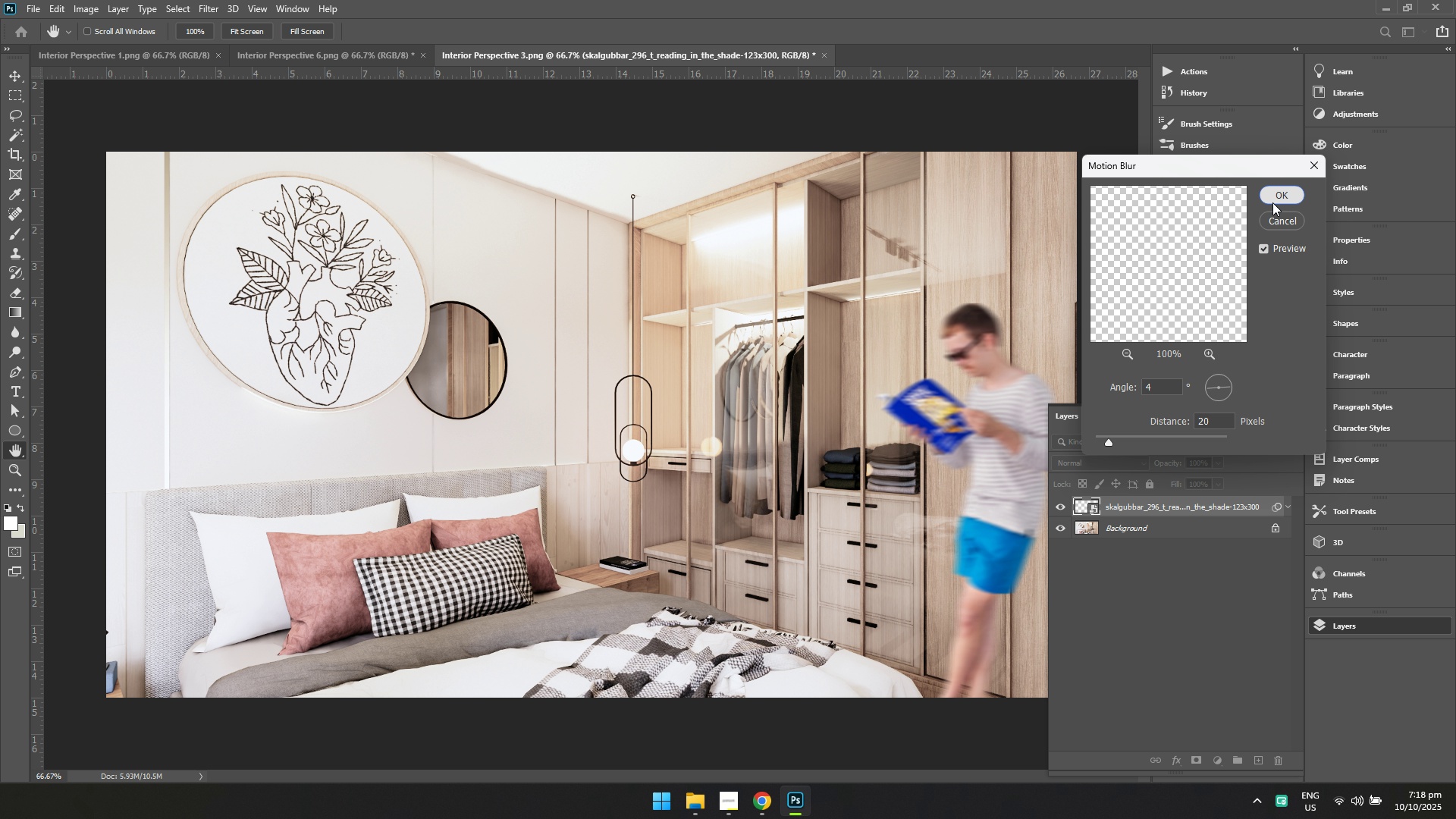 
hold_key(key=ShiftLeft, duration=0.52)
left_click([1187, 563])
 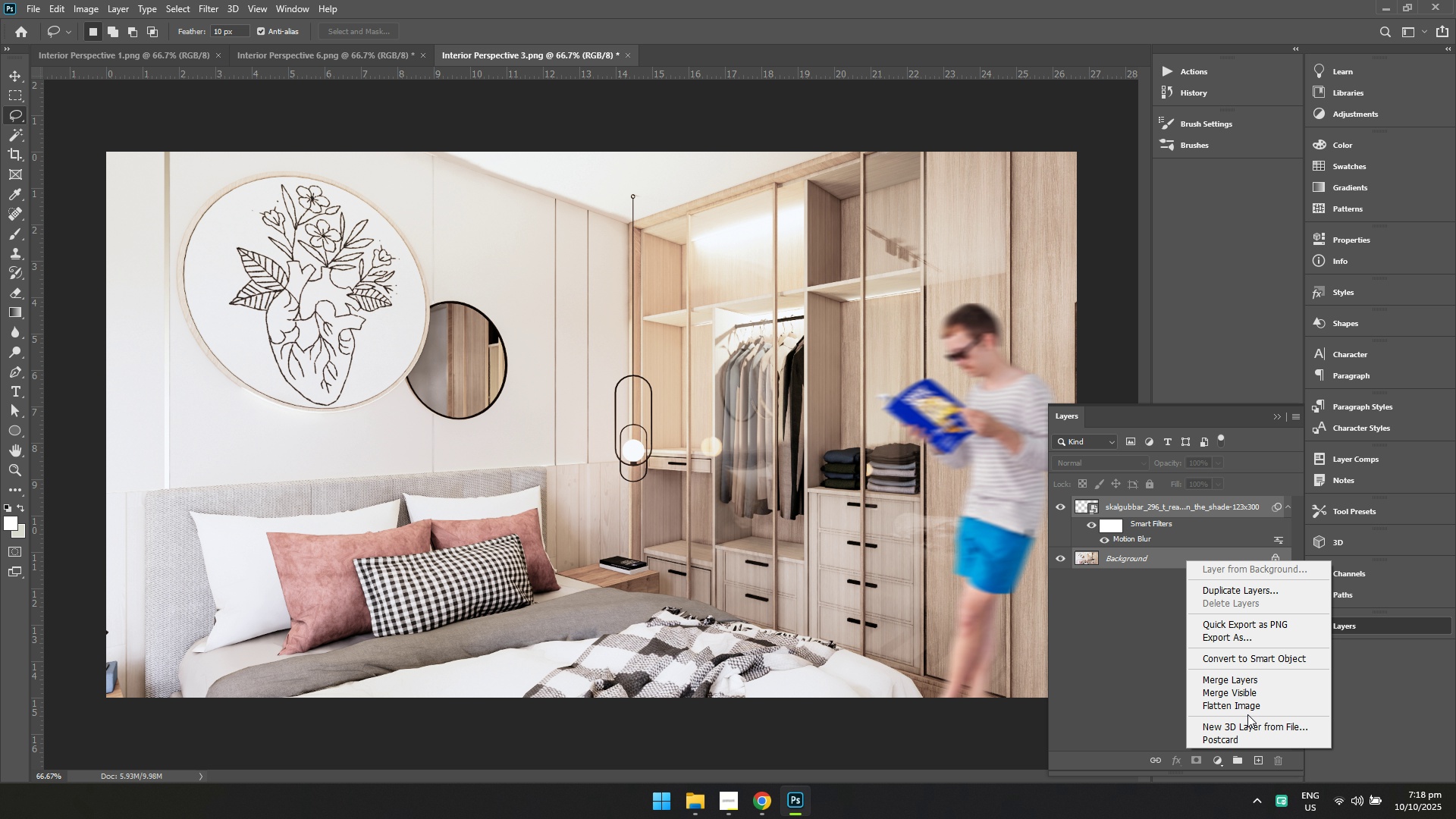 
left_click([1247, 707])
 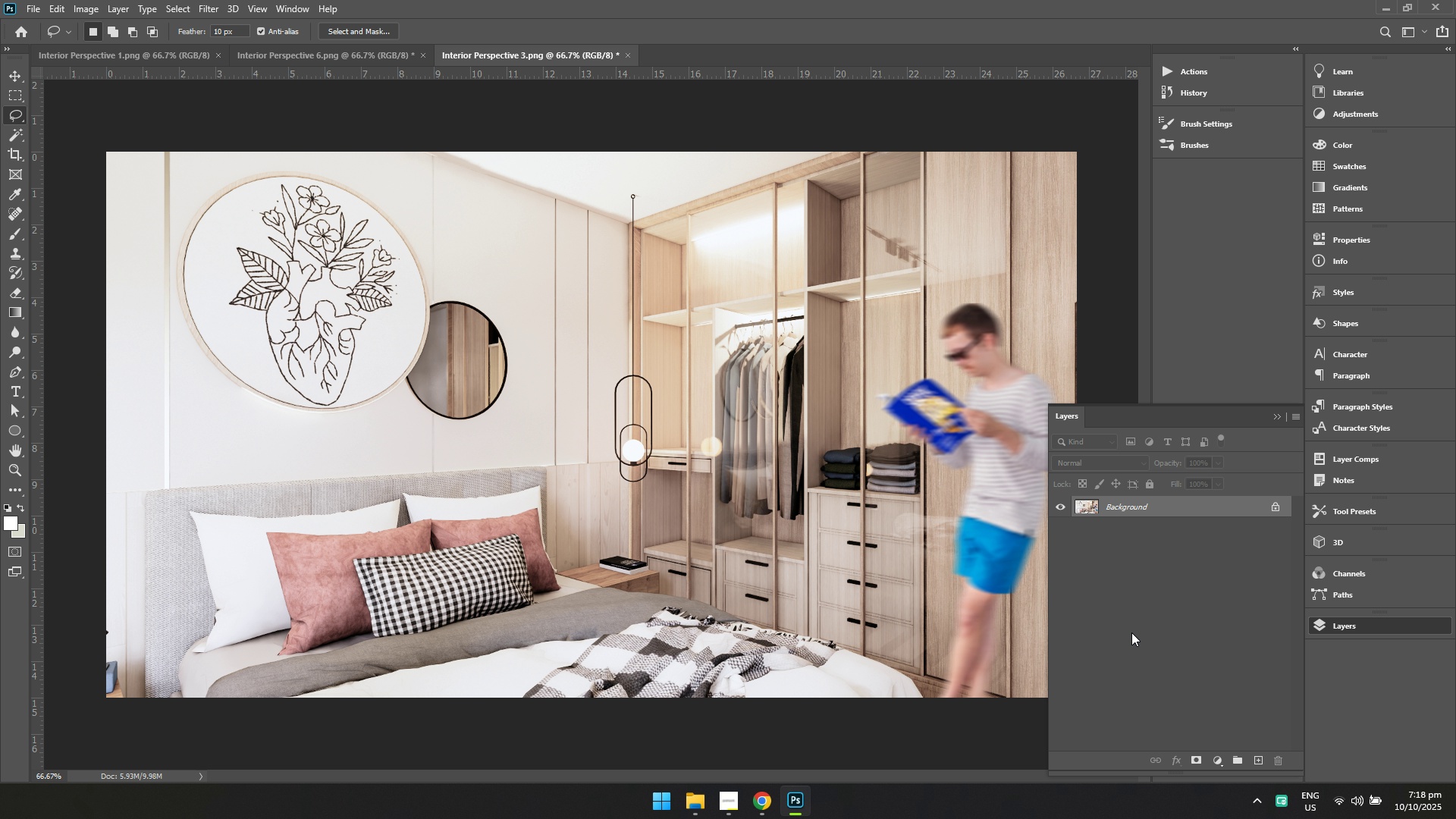 
key(Enter)
 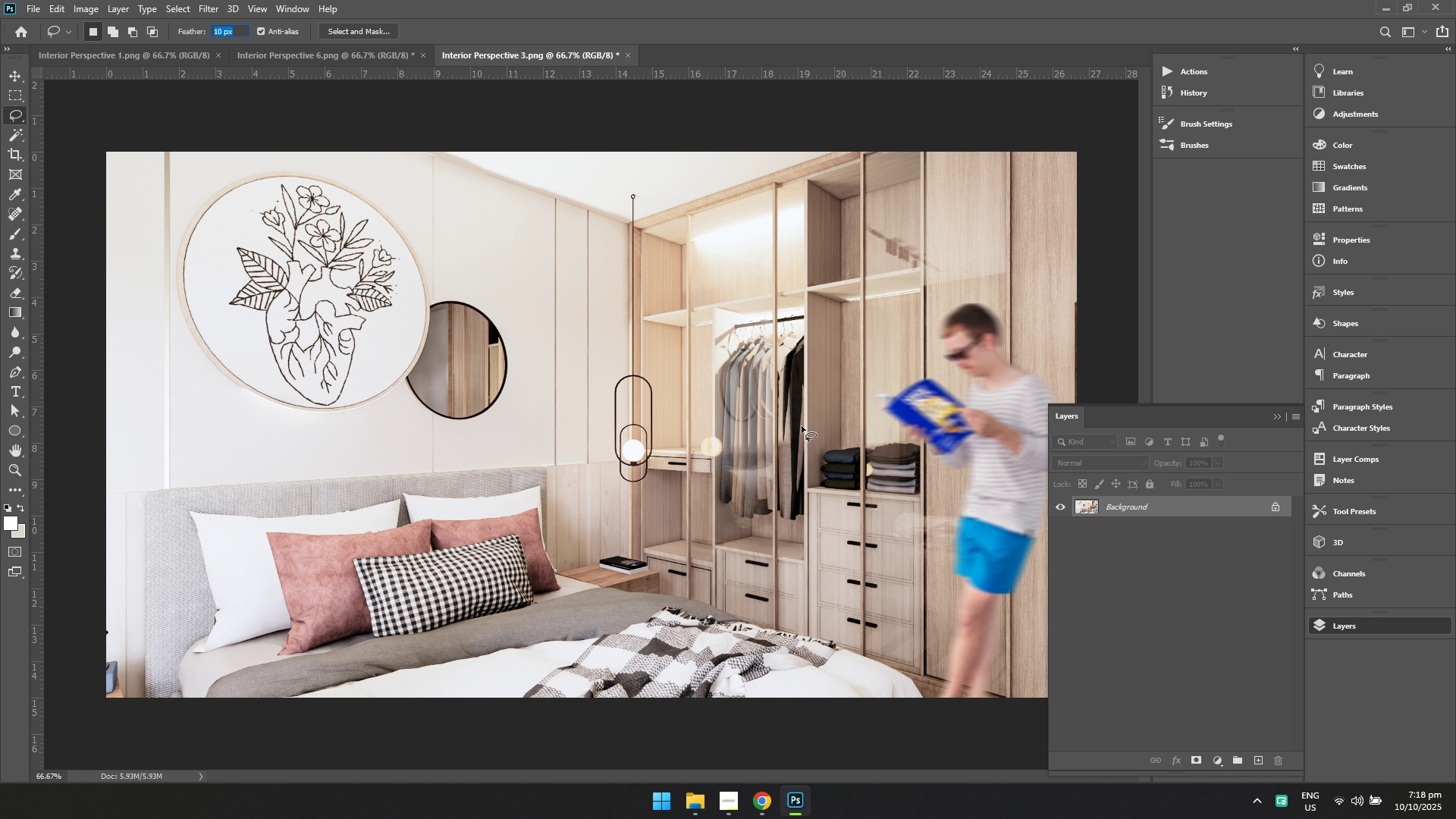 
key(Control+ControlLeft)
 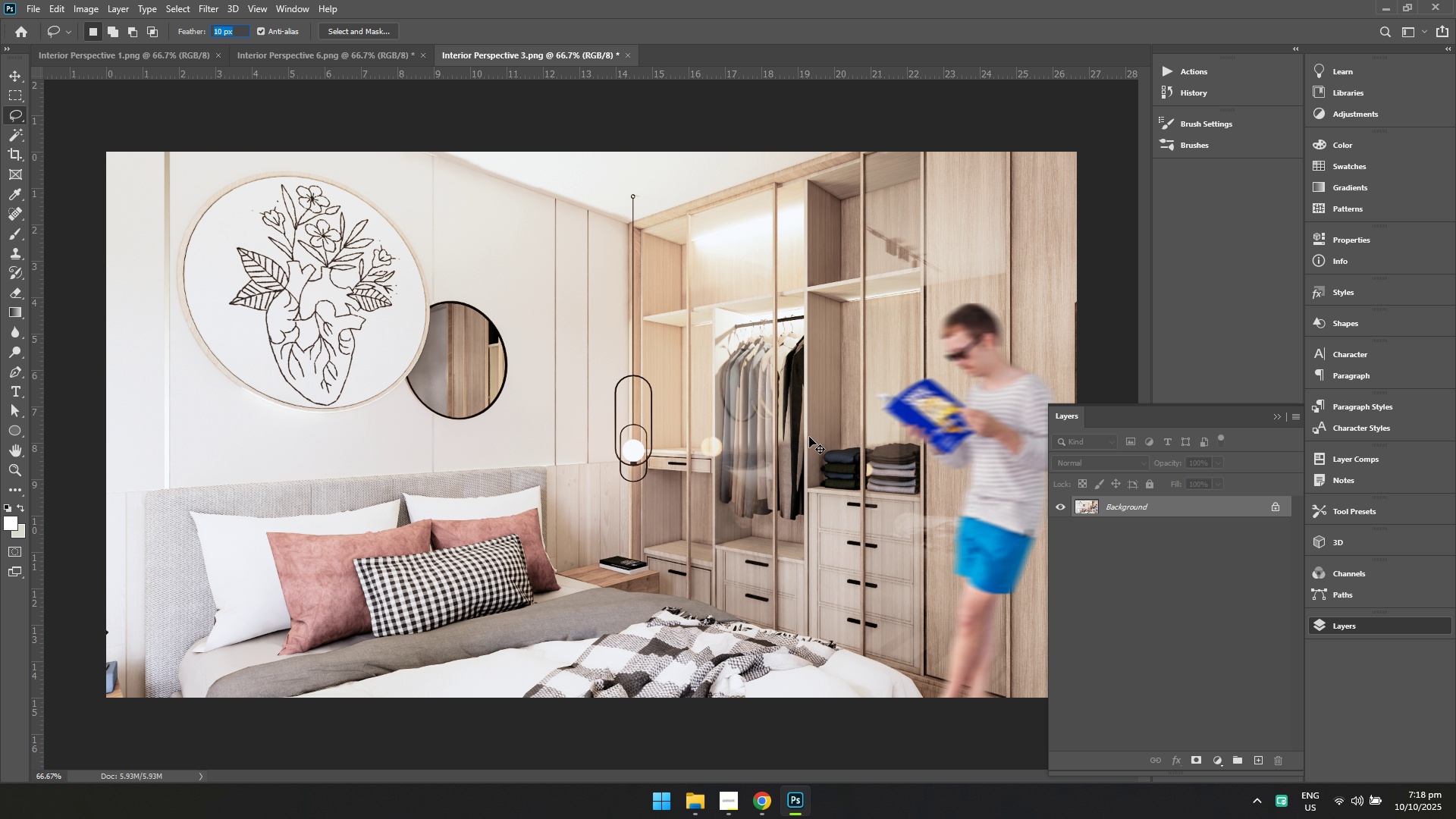 
key(Control+S)
 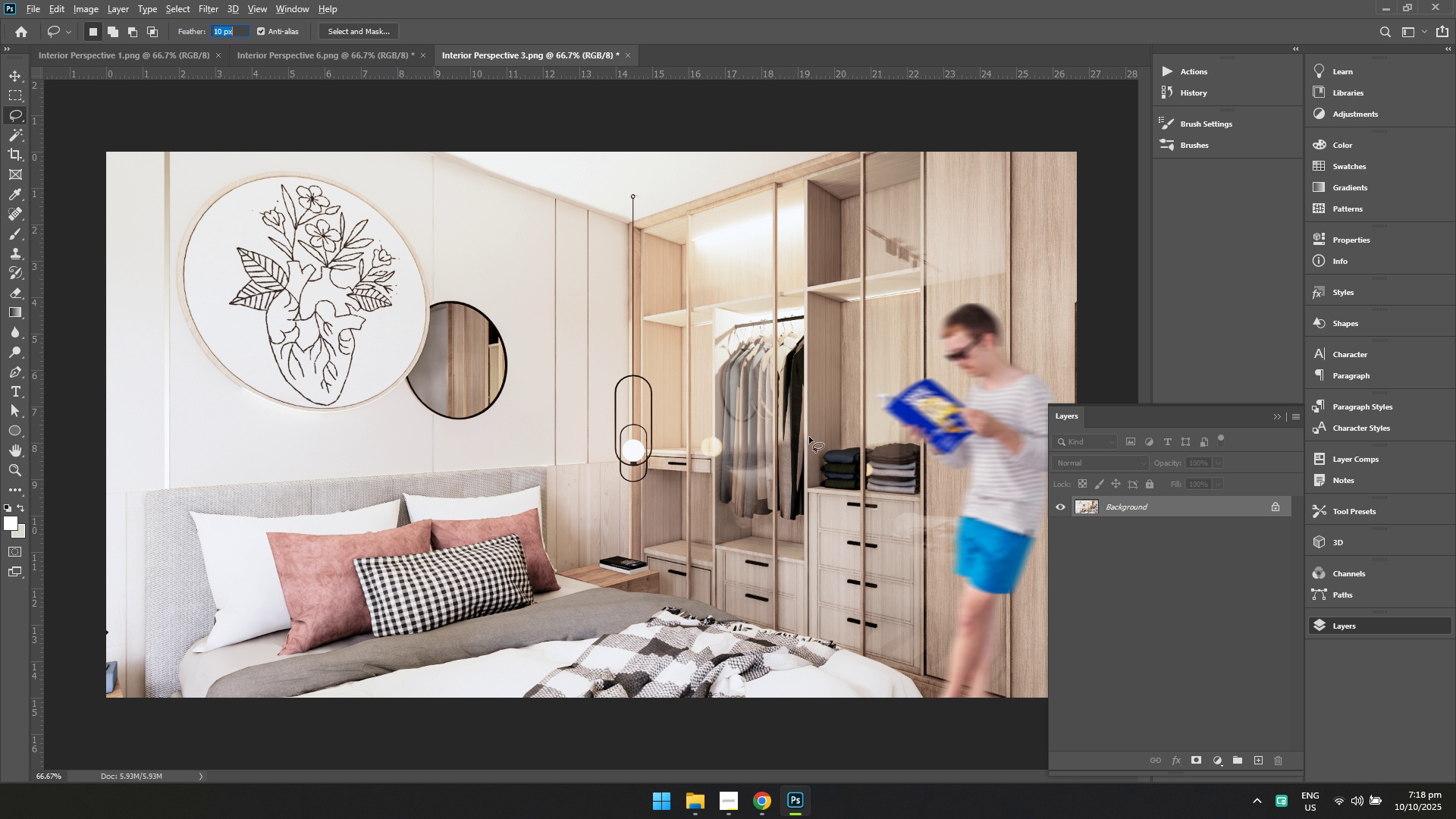 
key(Alt+Tab)
 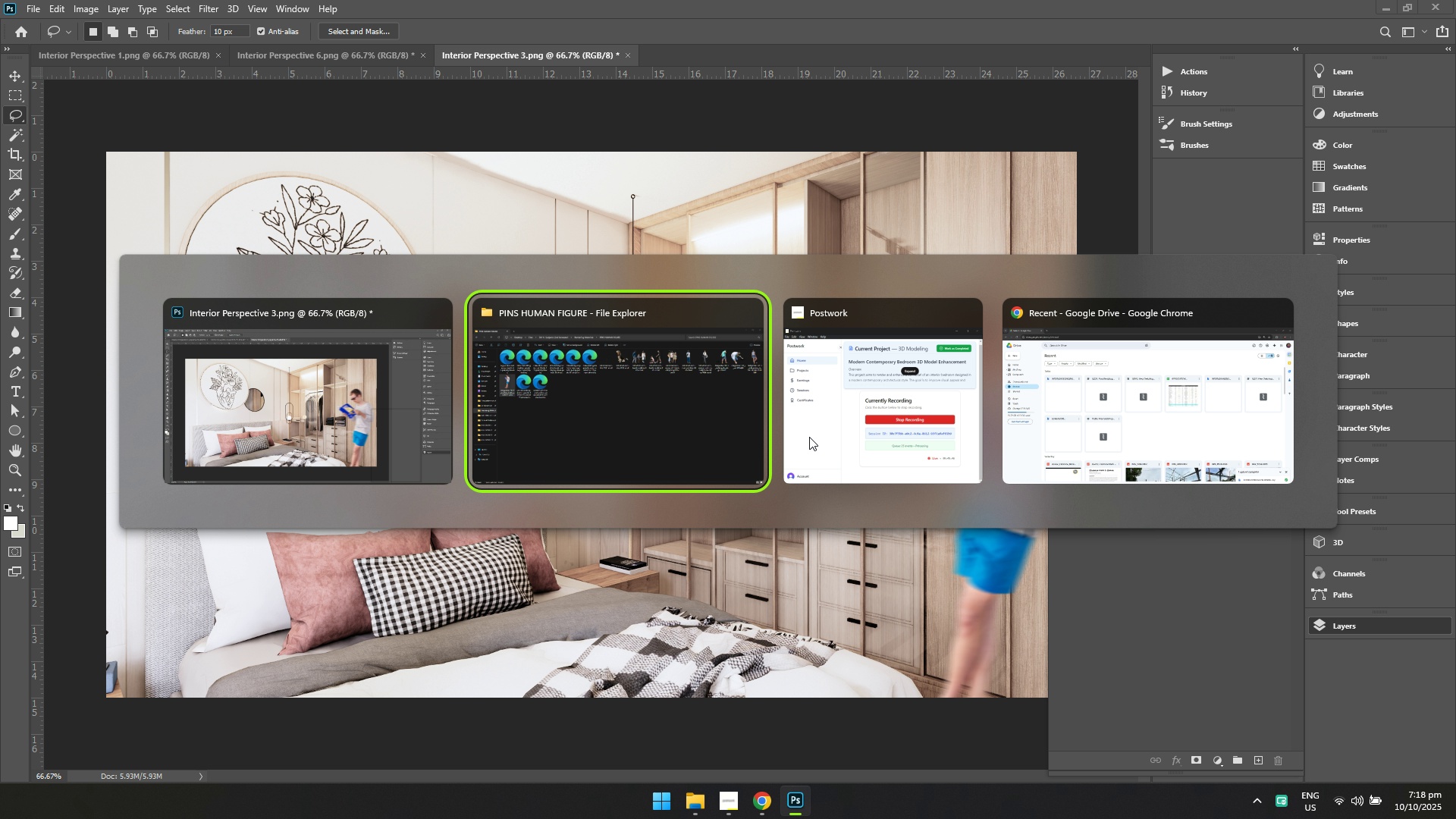 
key(Alt+Tab)